 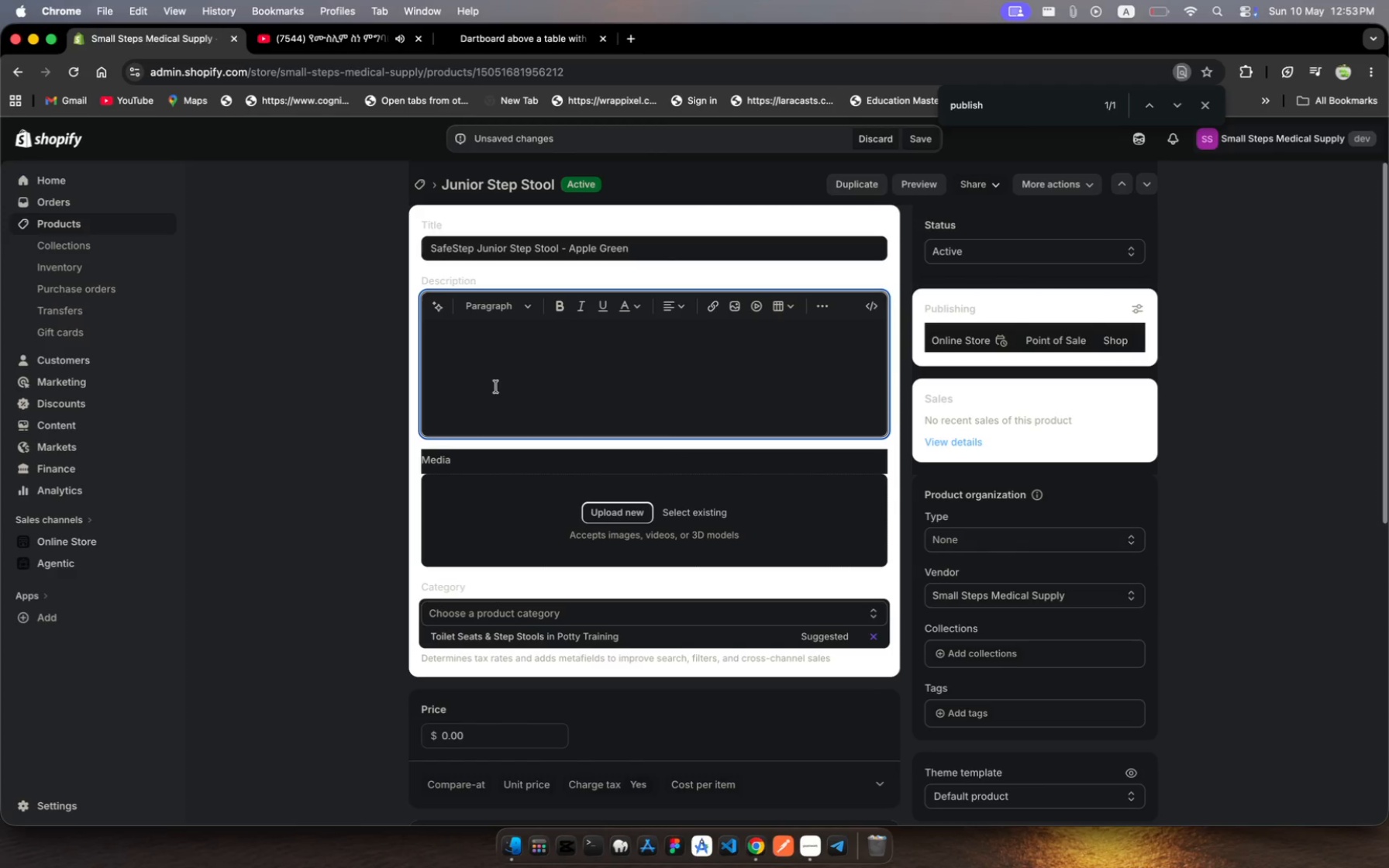 
type(Anti)
 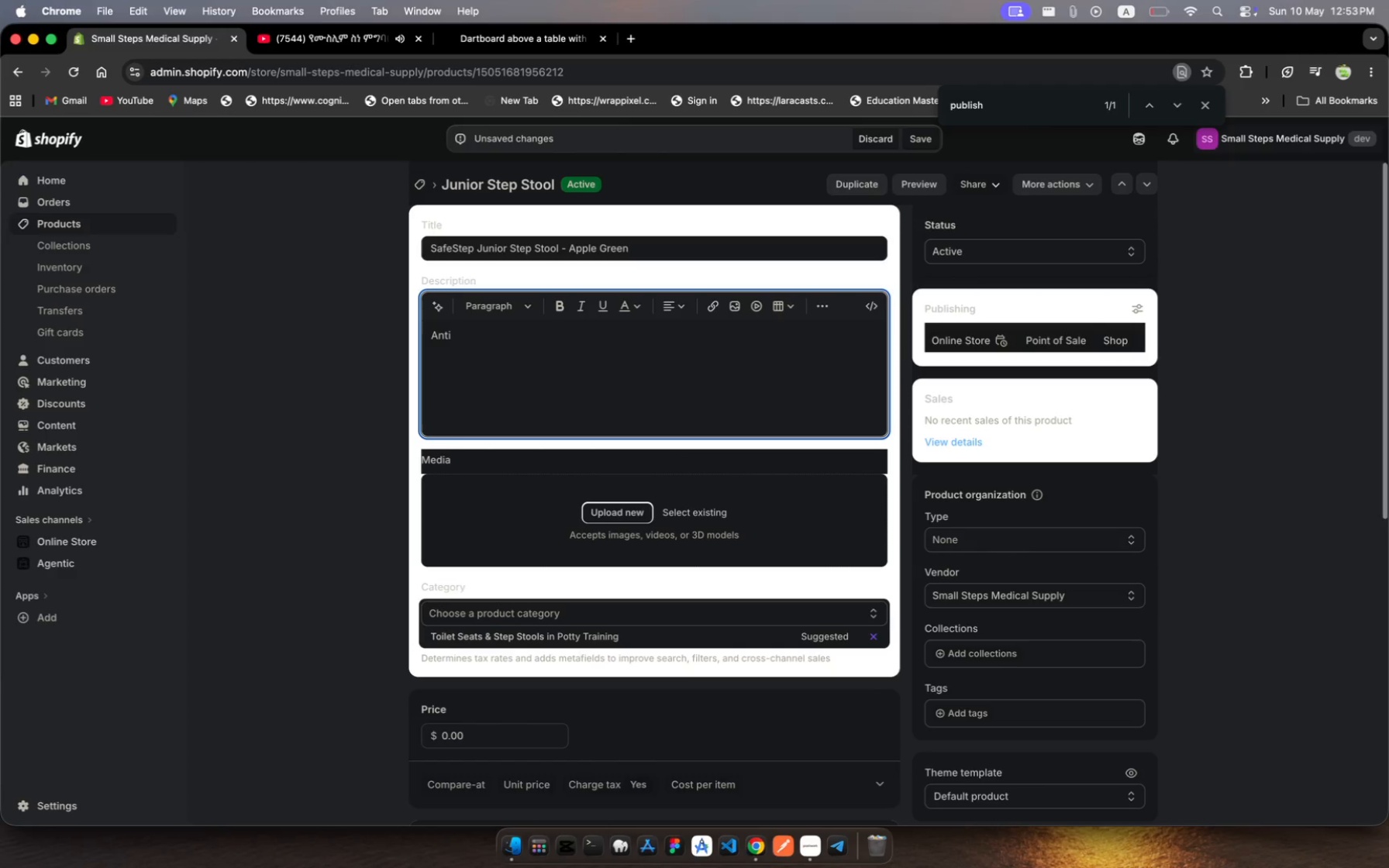 
type(-Slip Step )
 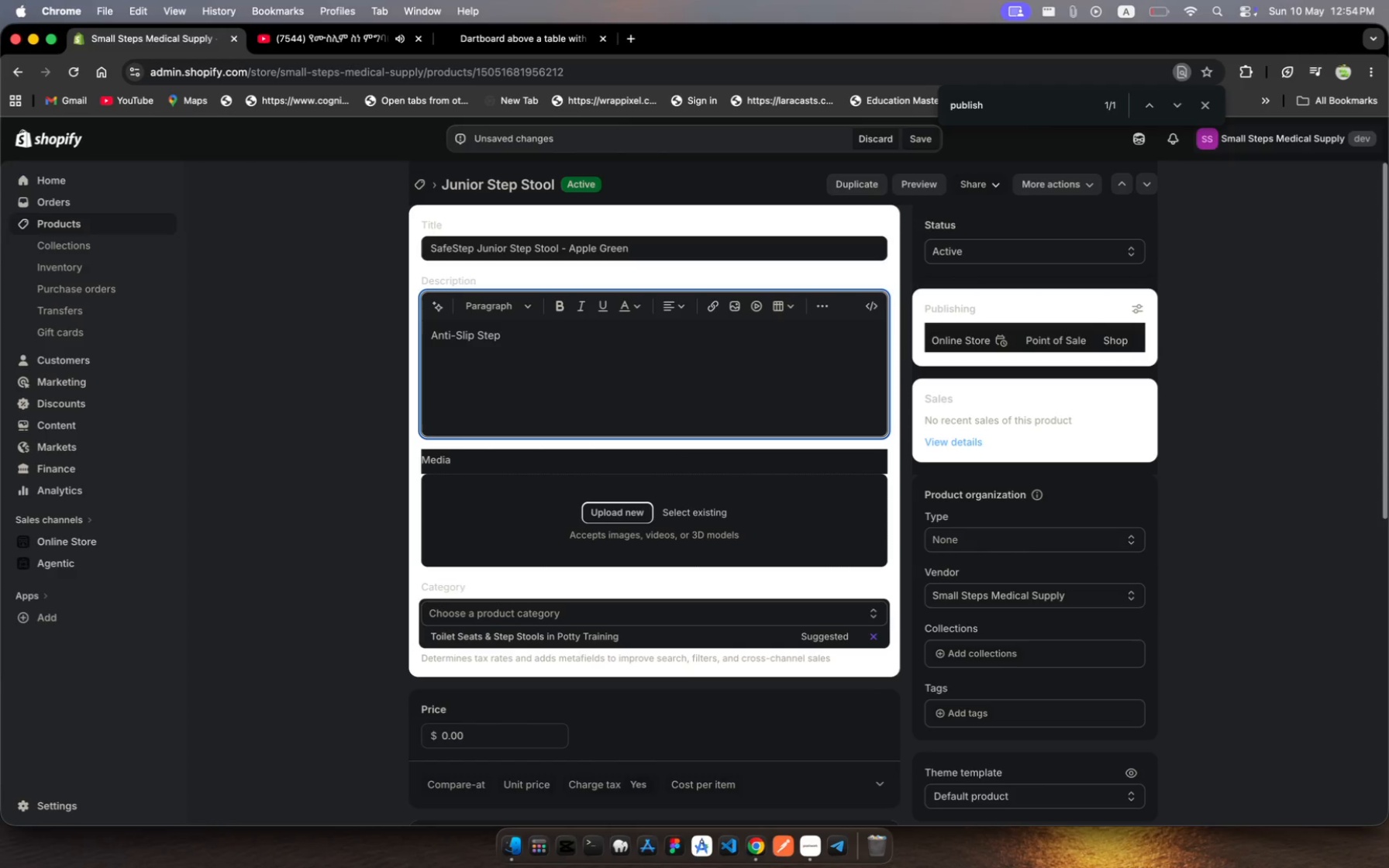 
wait(5.77)
 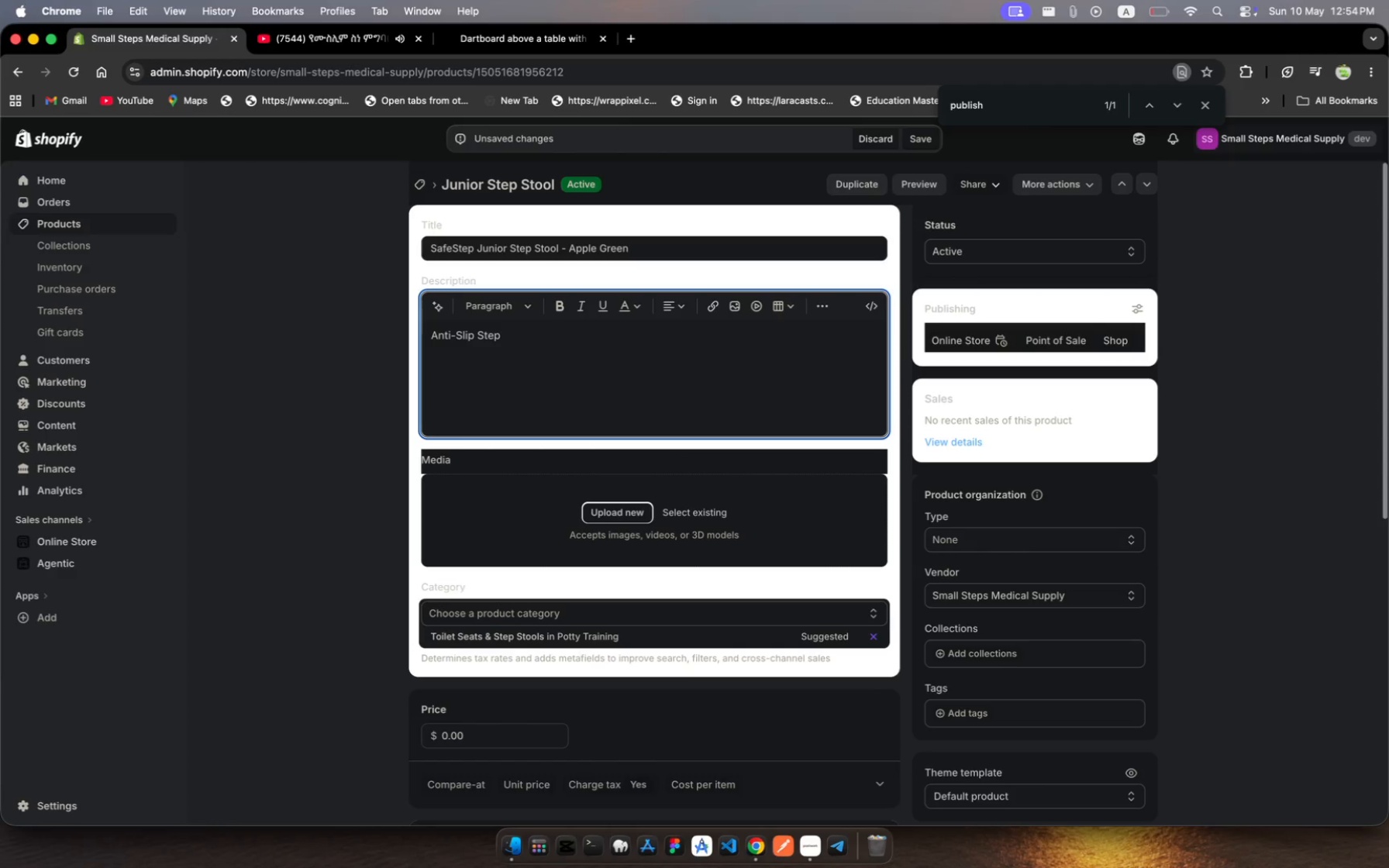 
type(Stol)
key(Backspace)
type(ol for Pediatric Exam Tabies)
 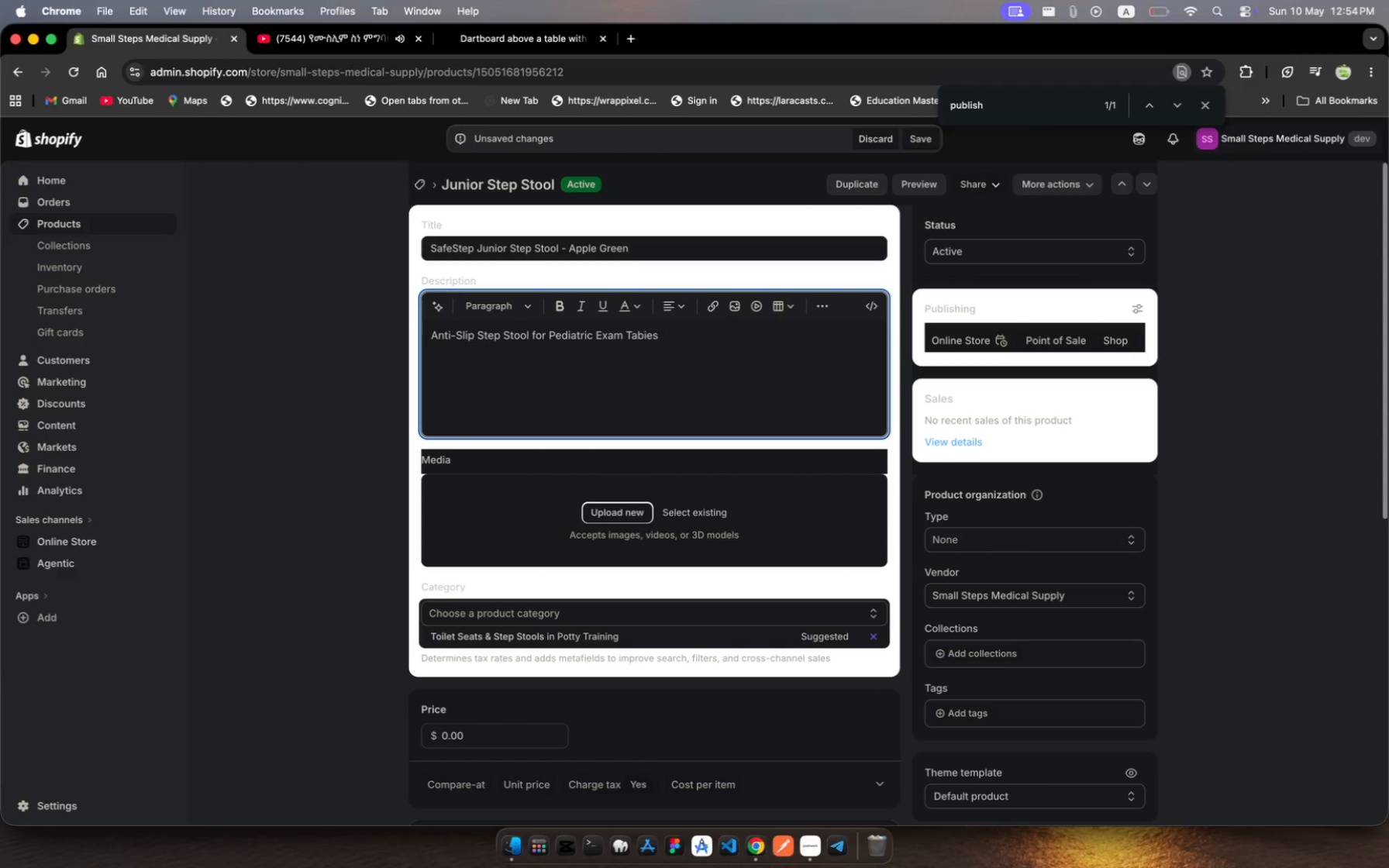 
wait(5.32)
 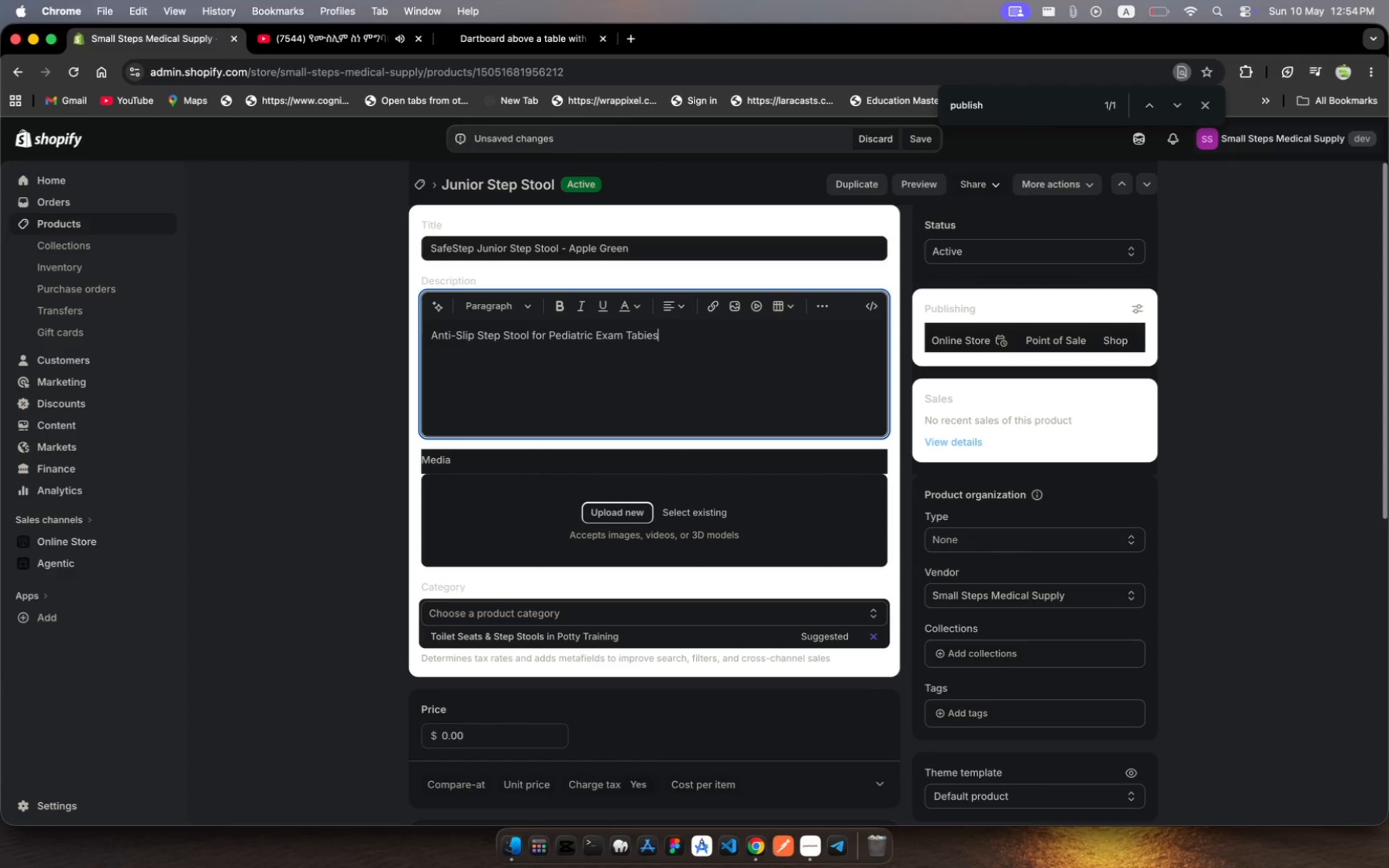 
key(Backspace)
key(Backspace)
key(Backspace)
type(les )
 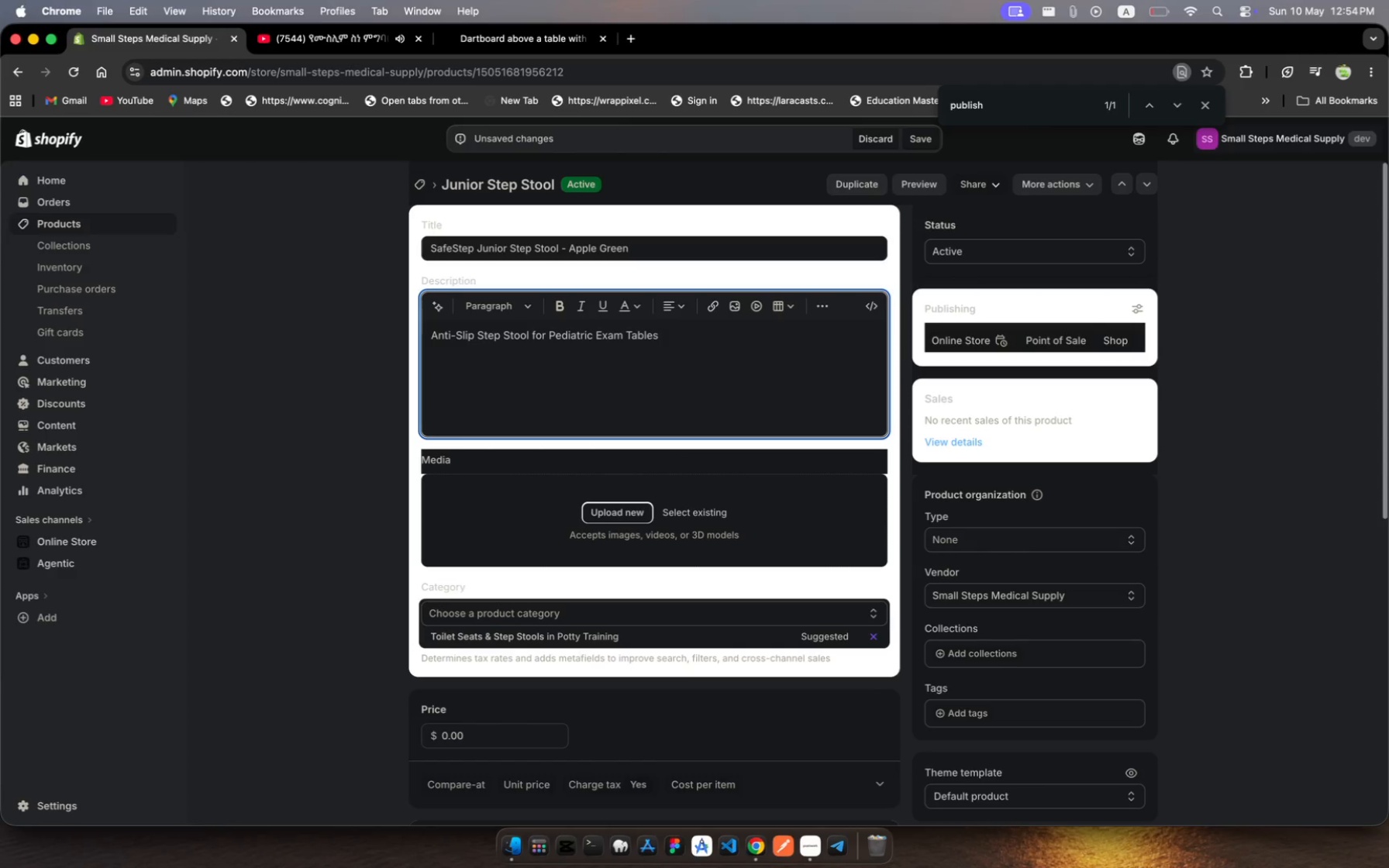 
wait(15.0)
 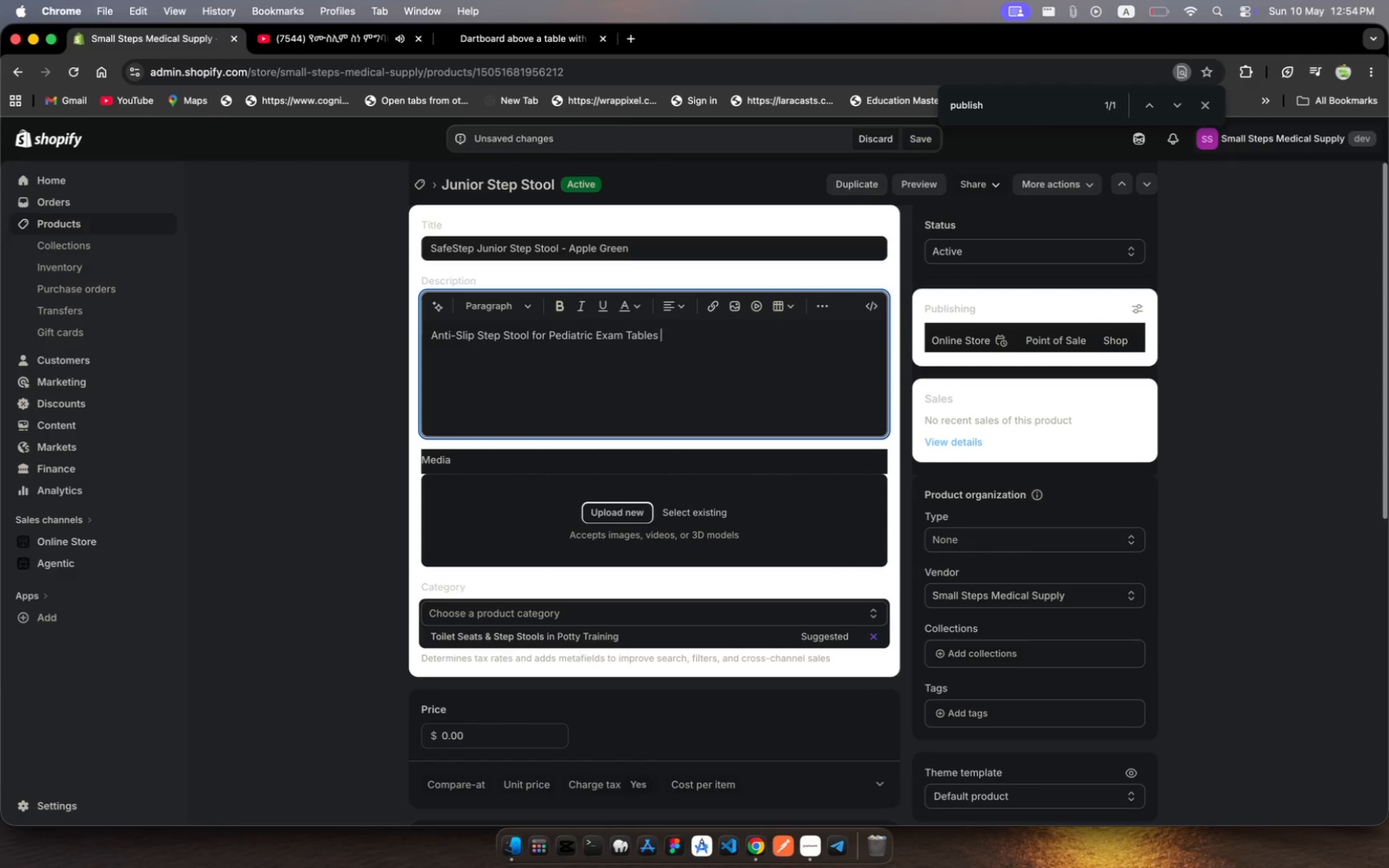 
key(Meta+A)
 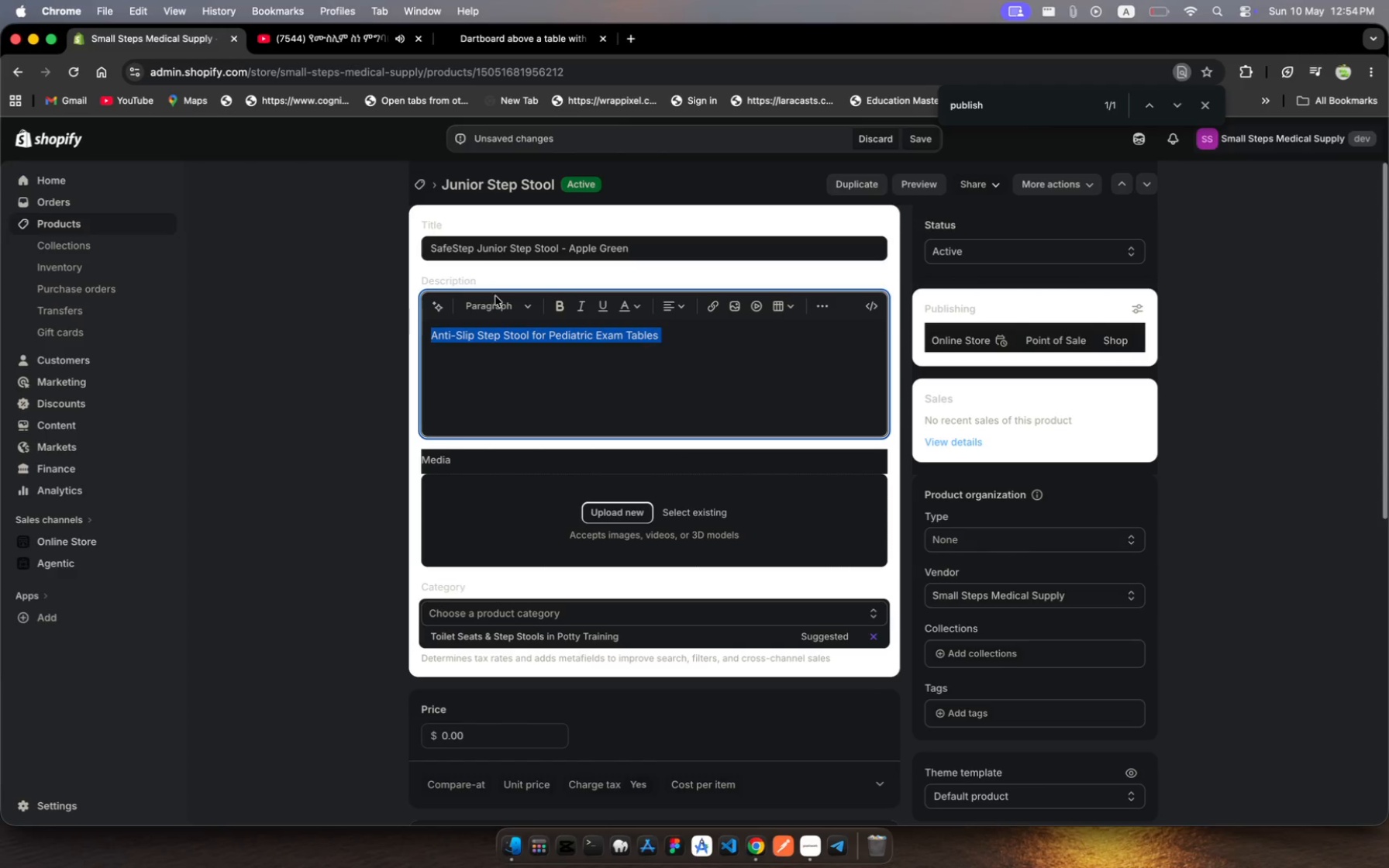 
left_click([495, 301])
 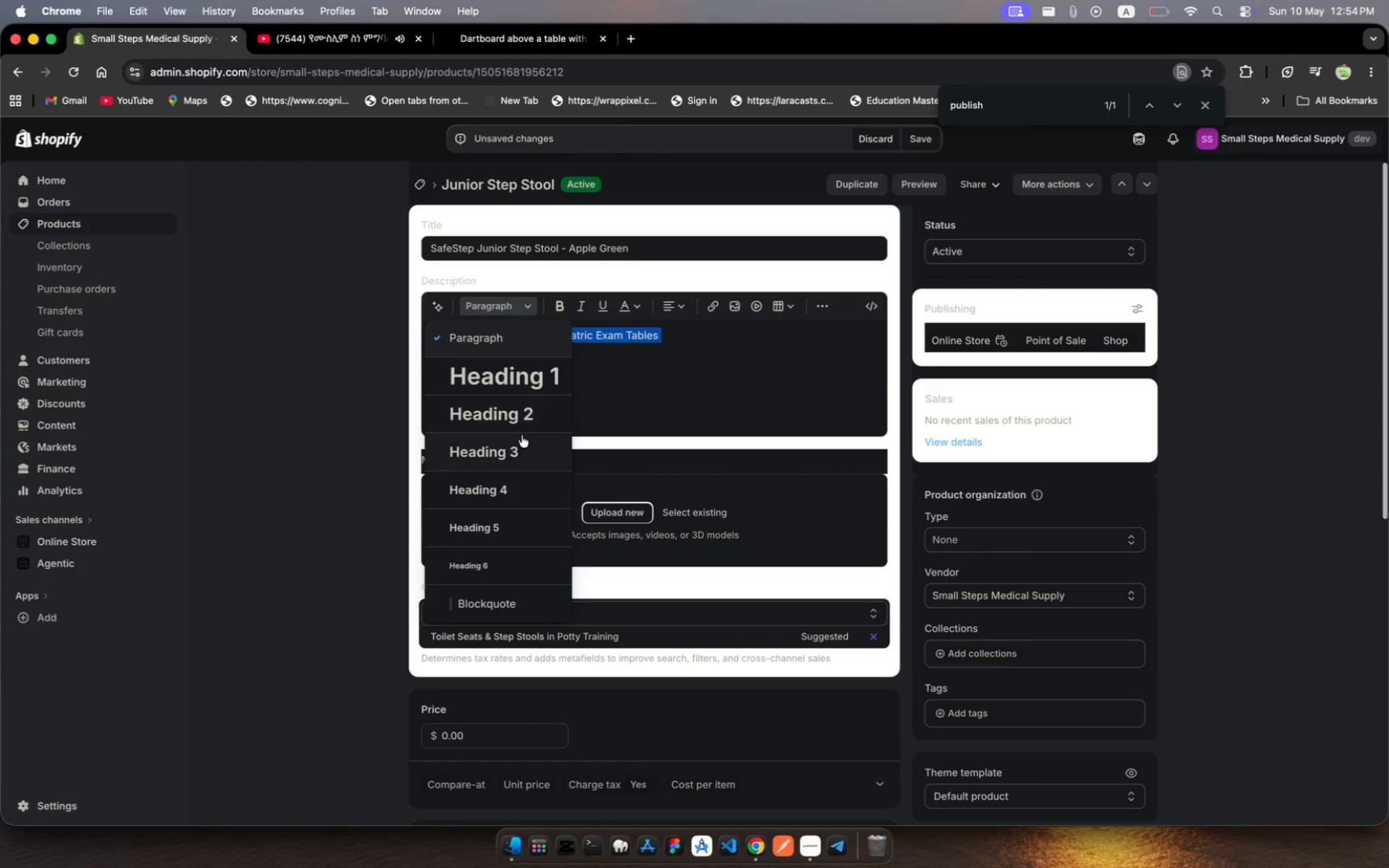 
left_click([528, 450])
 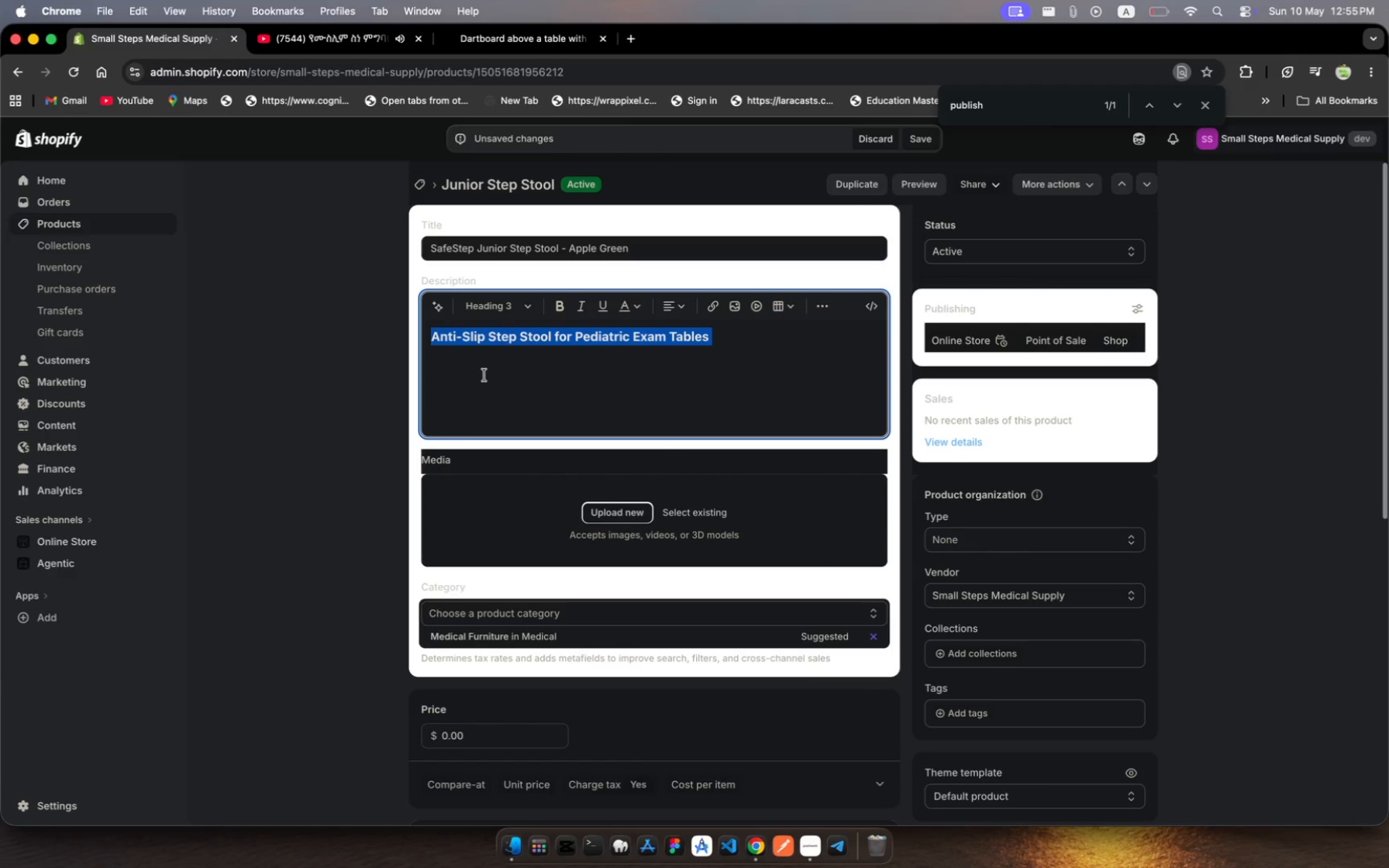 
left_click([480, 367])
 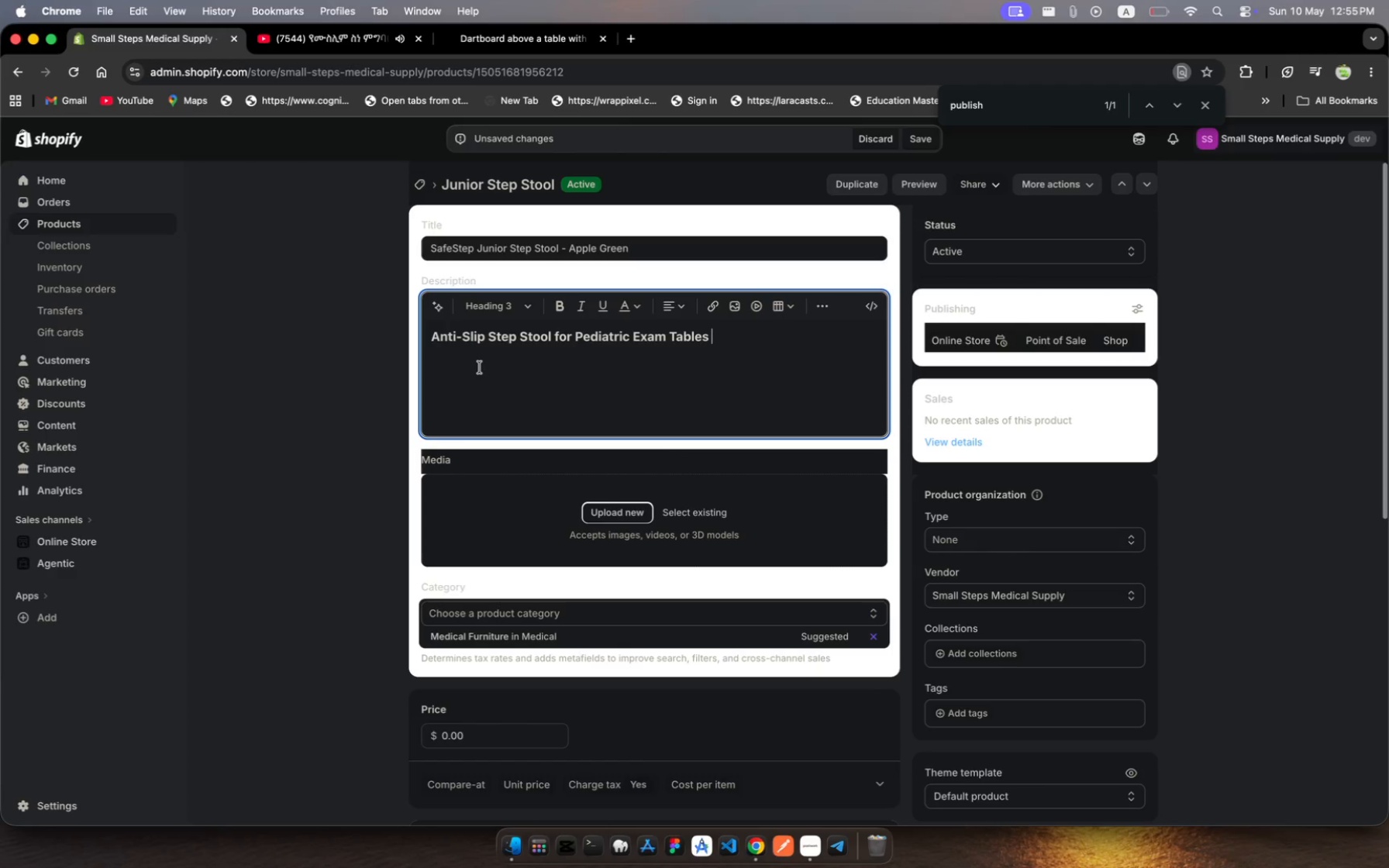 
key(Enter)
 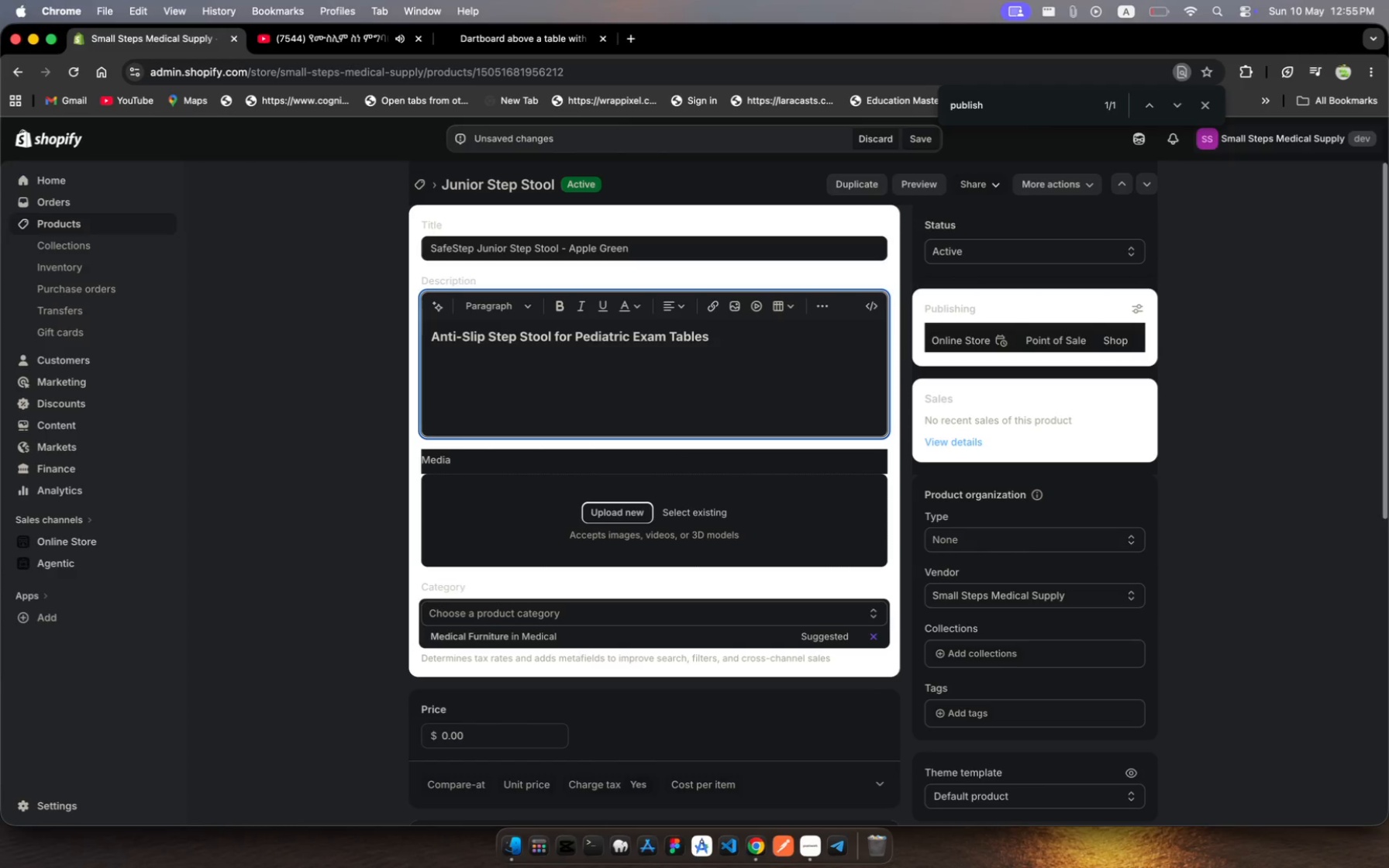 
wait(14.18)
 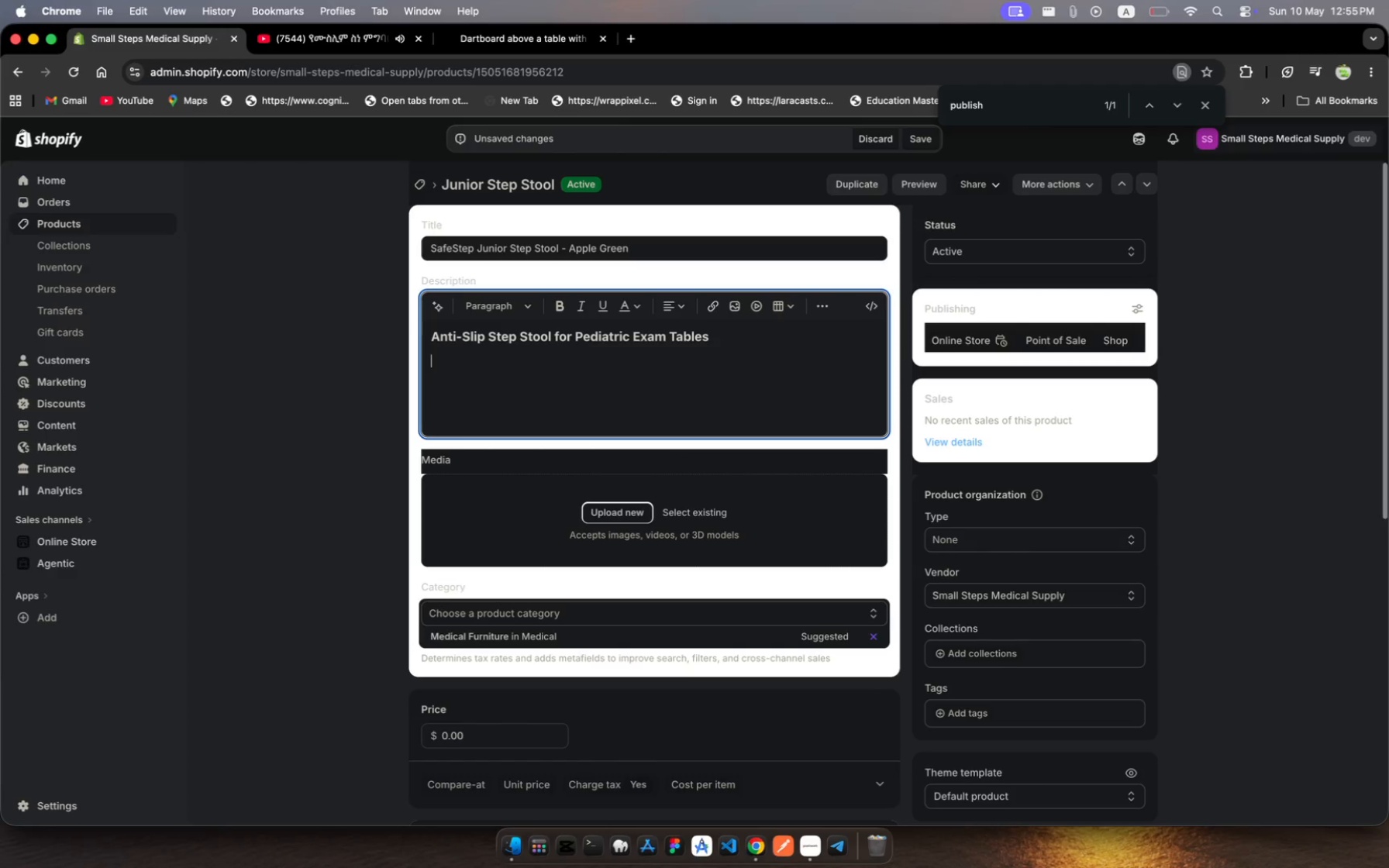 
type(Te)
 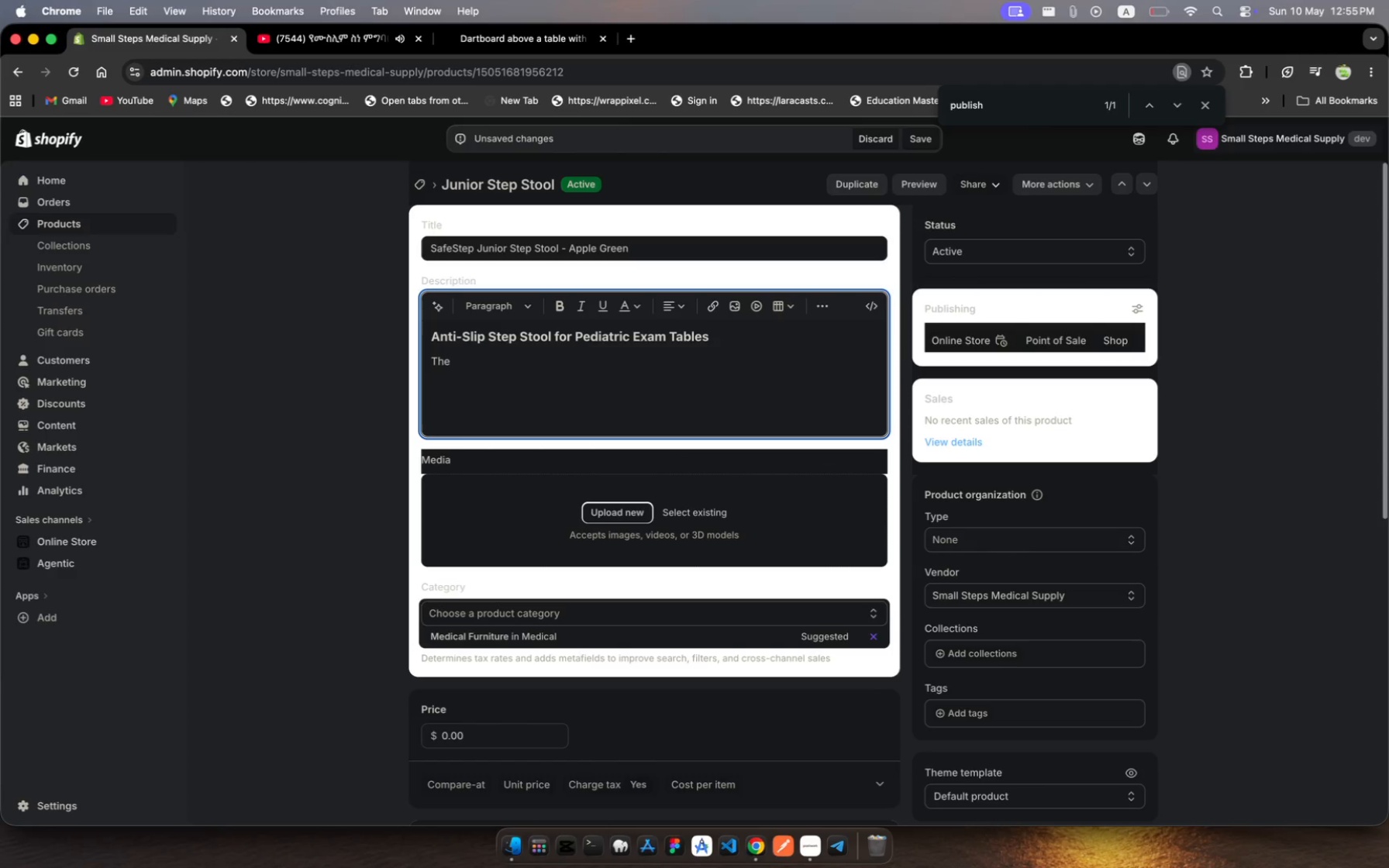 
hold_key(key=H, duration=0.35)
 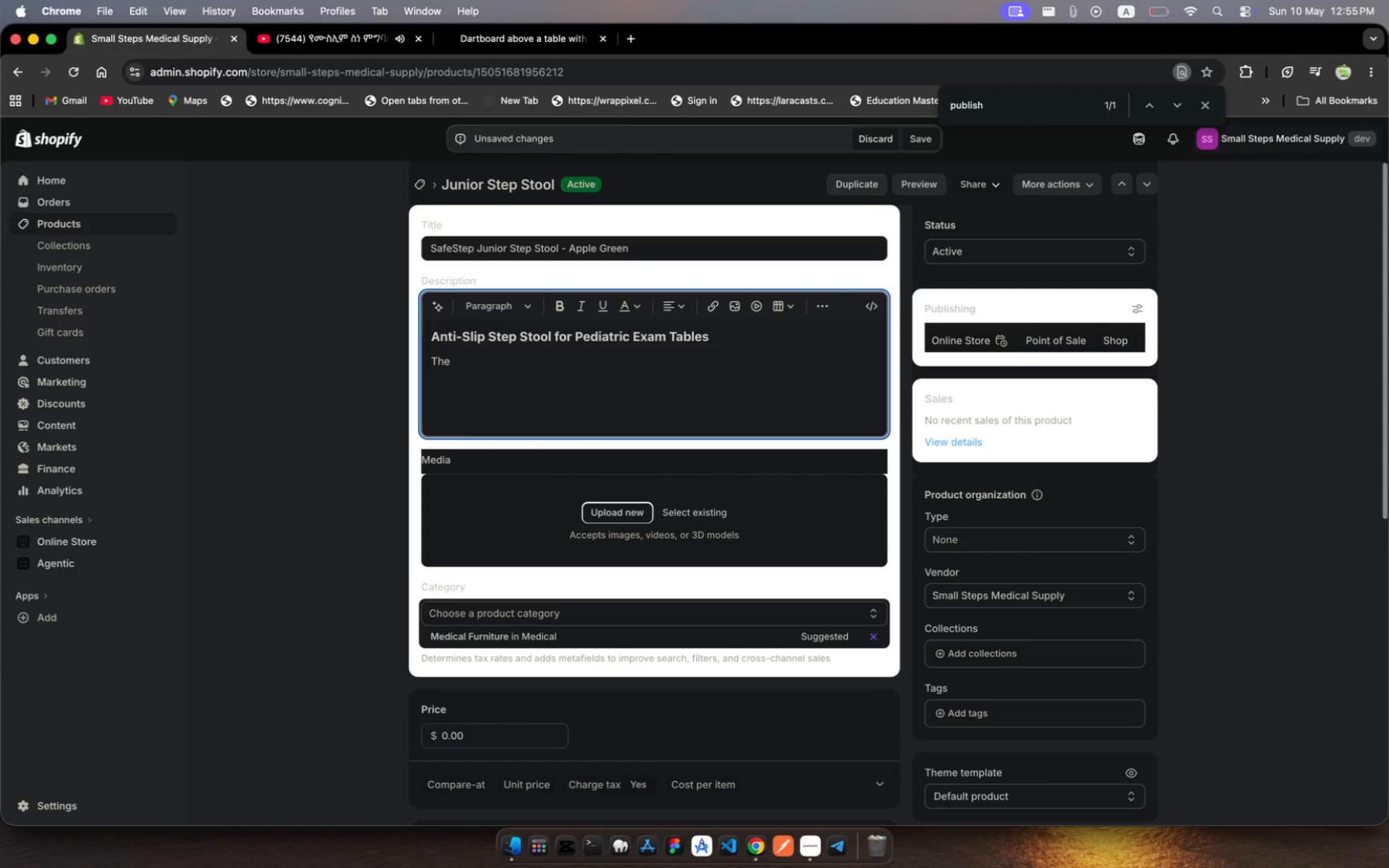 
type( Safe)
 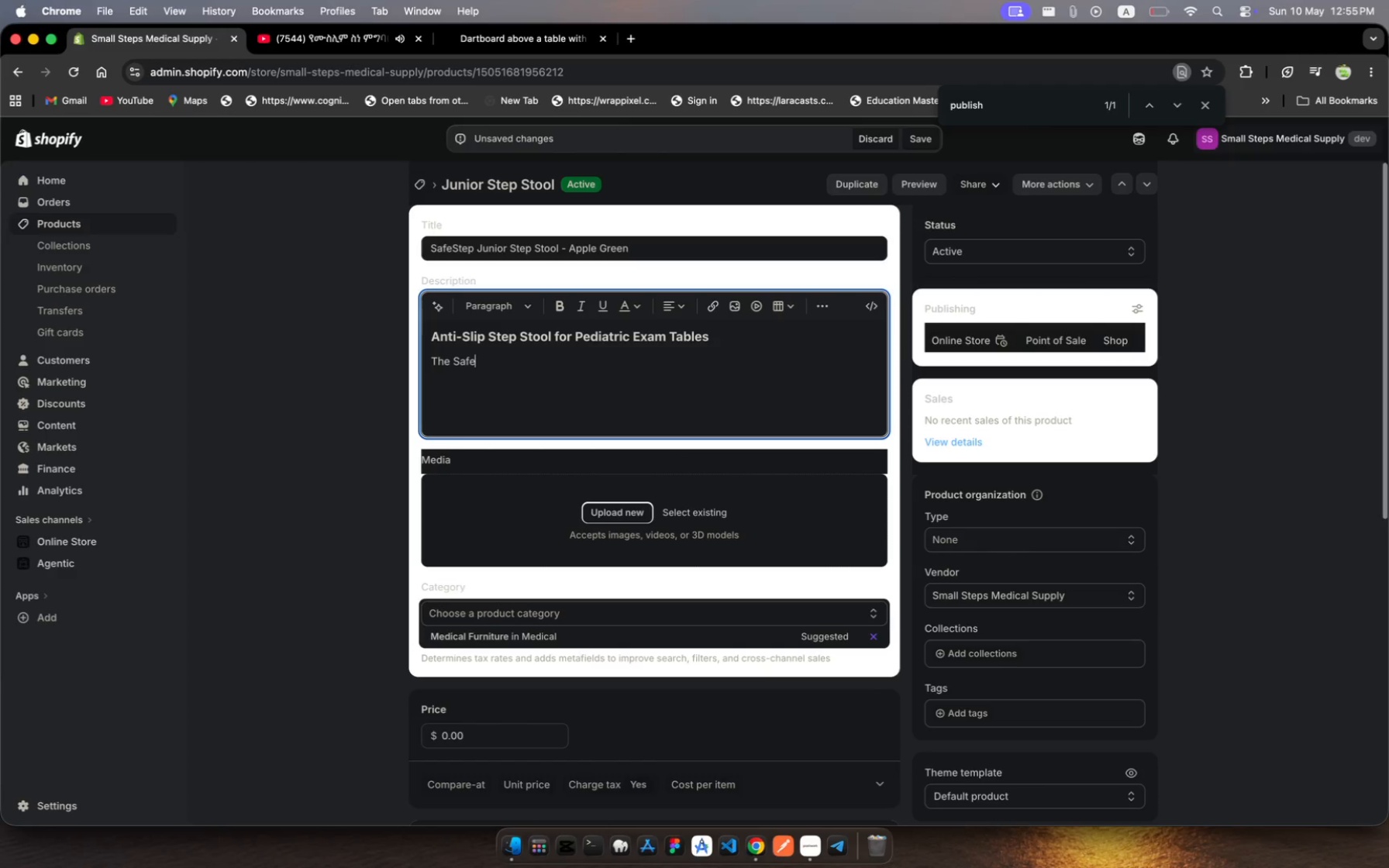 
wait(5.68)
 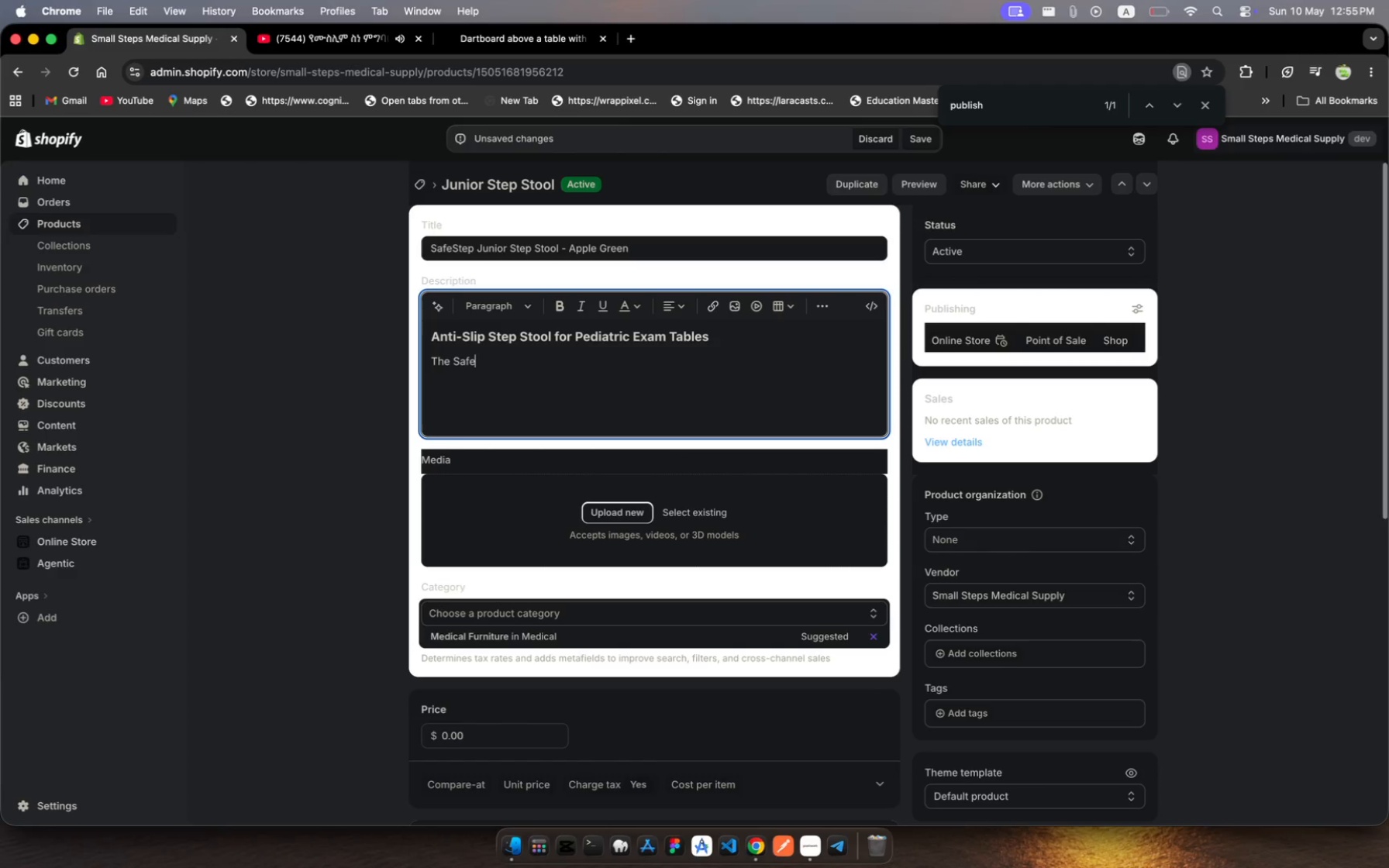 
type(stp )
 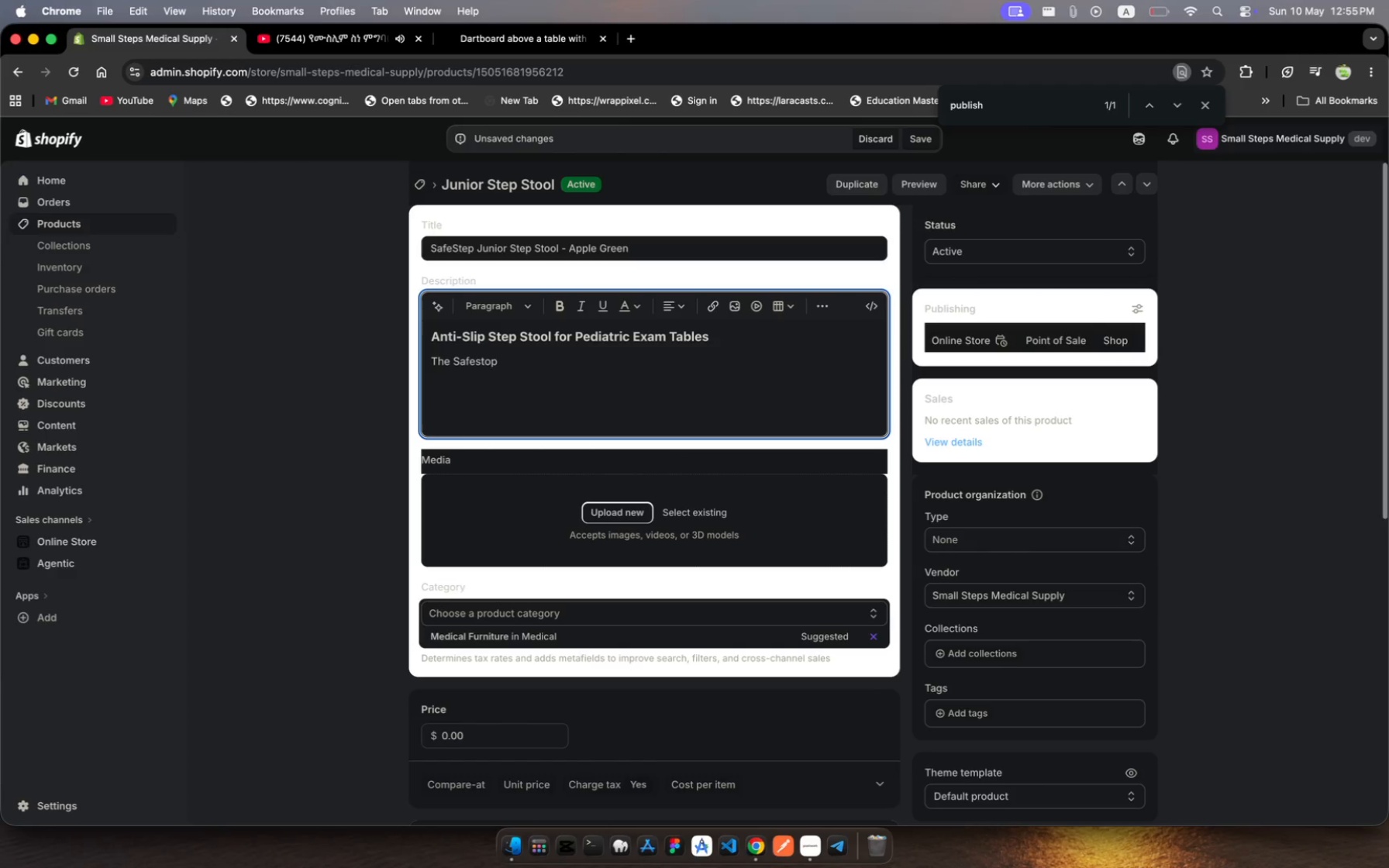 
hold_key(key=O, duration=0.31)
 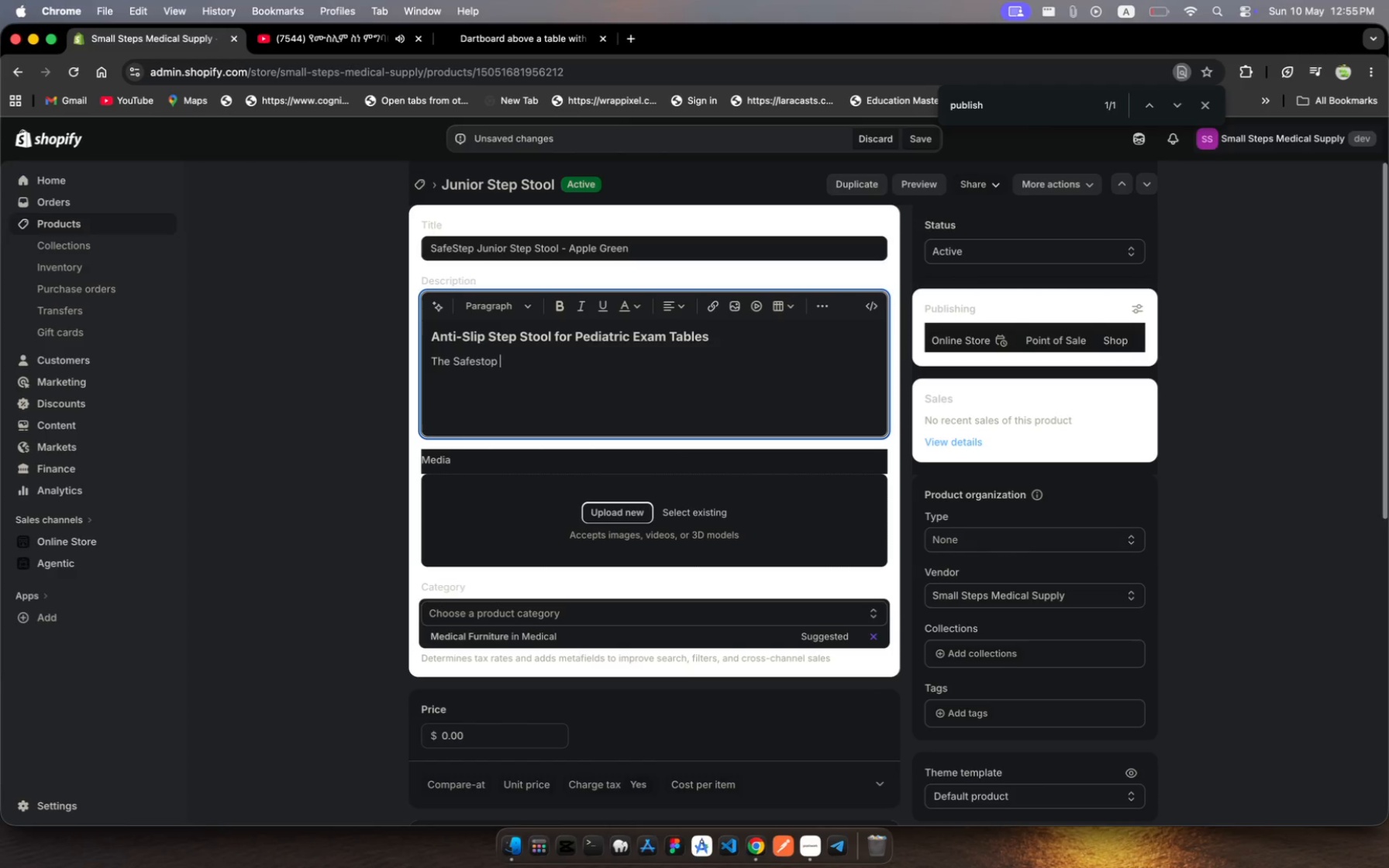 
key(Backspace)
key(Backspace)
key(Backspace)
key(Backspace)
type(rep )
key(Backspace)
key(Backspace)
key(Backspace)
key(Backspace)
type(r)
key(Backspace)
type(tep )
key(Backspace)
key(Backspace)
key(Backspace)
key(Backspace)
key(Backspace)
type(Step )
 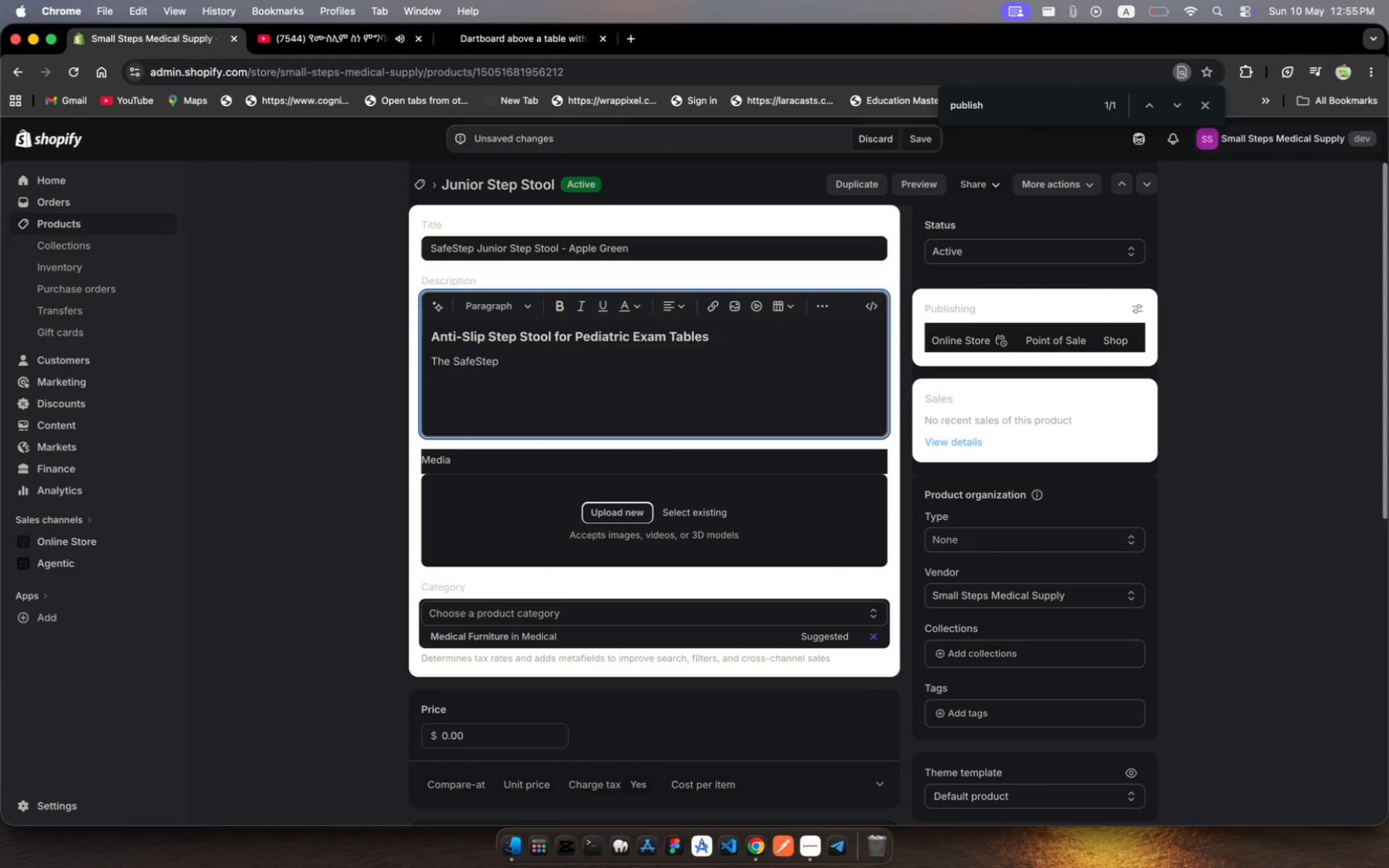 
type(Junior Step)
 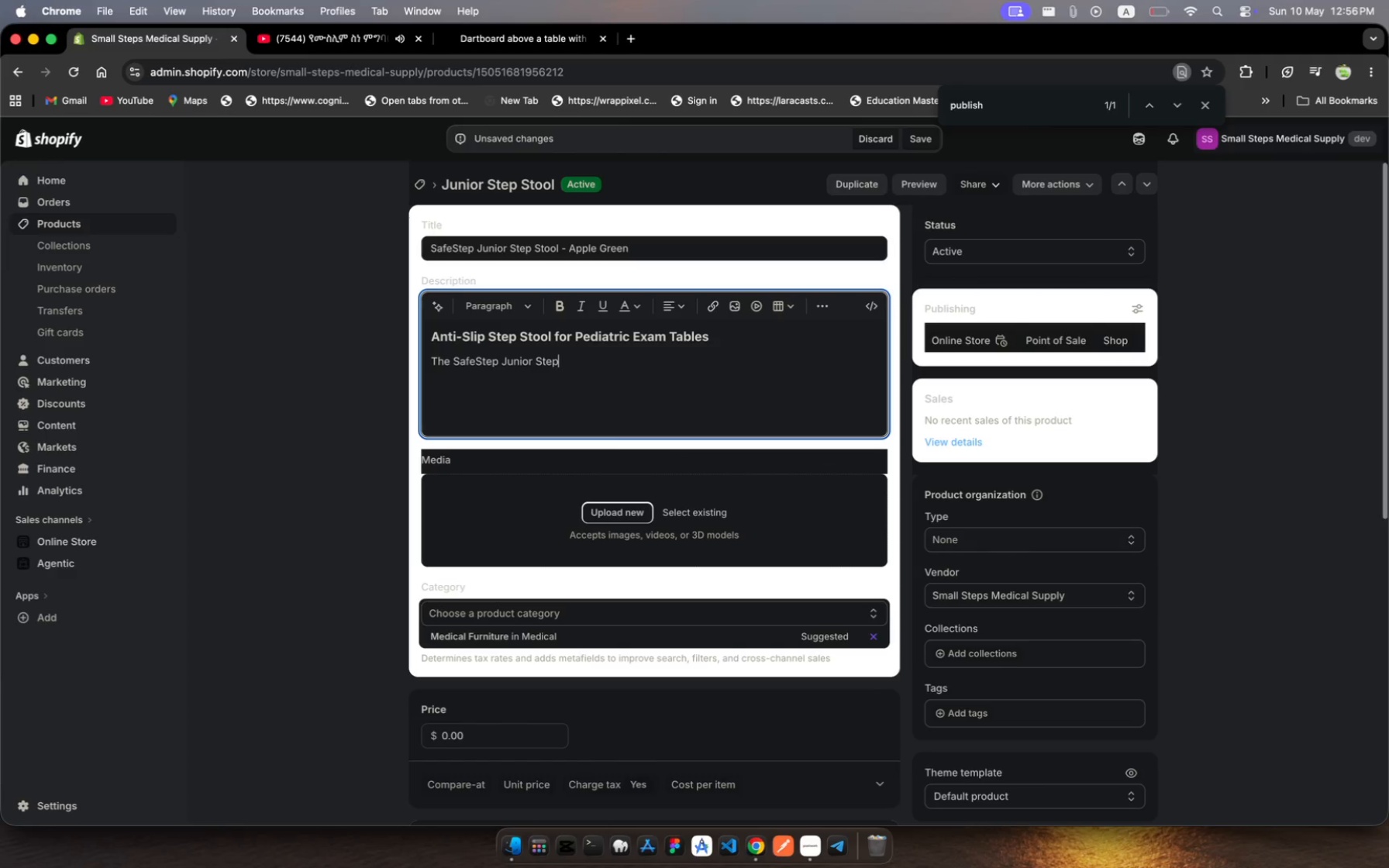 
key(Space)
 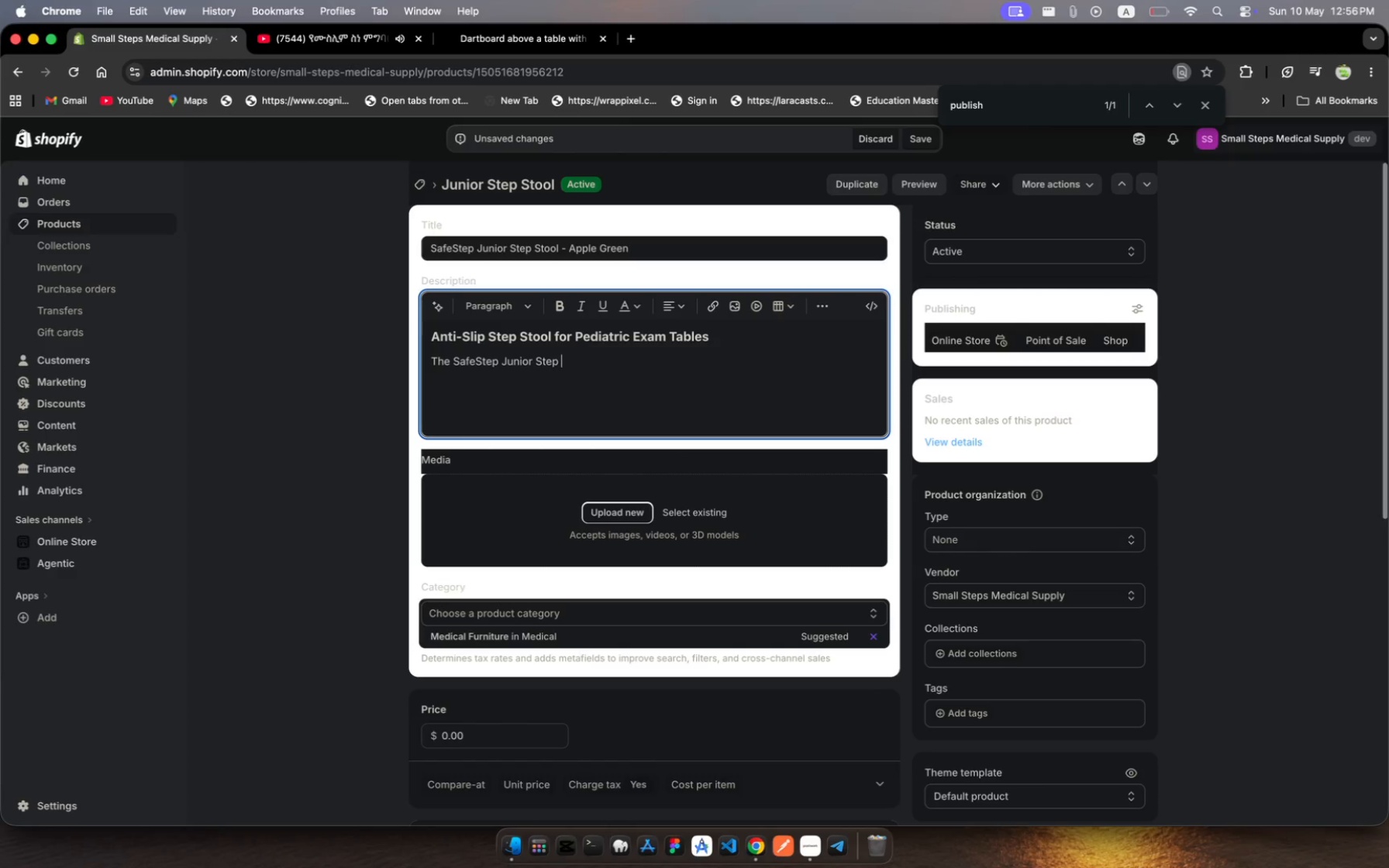 
wait(9.16)
 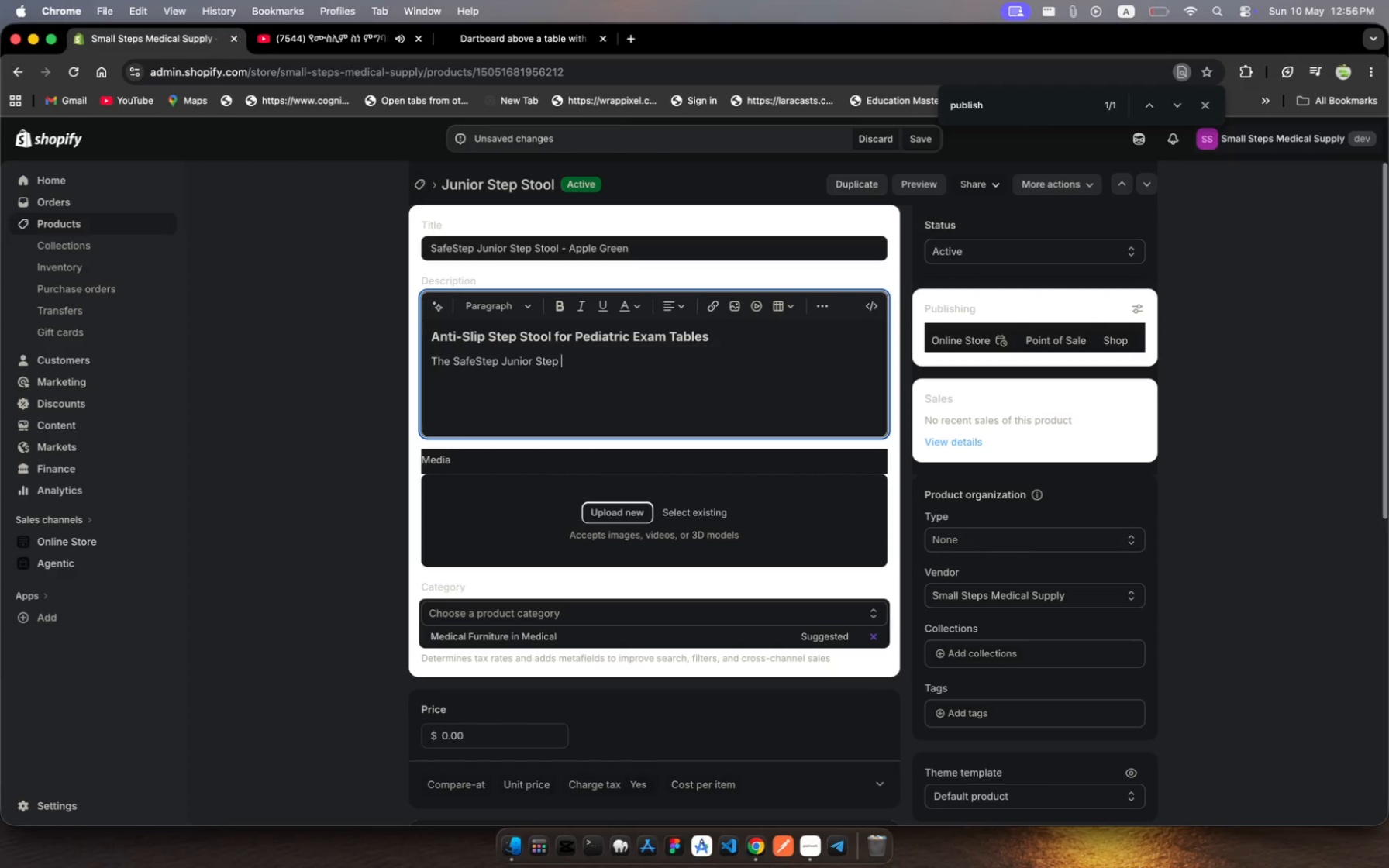 
type(Stool proides)
key(Backspace)
key(Backspace)
key(Backspace)
key(Backspace)
type(vides safe )
key(Backspace)
type(, confidet access )
 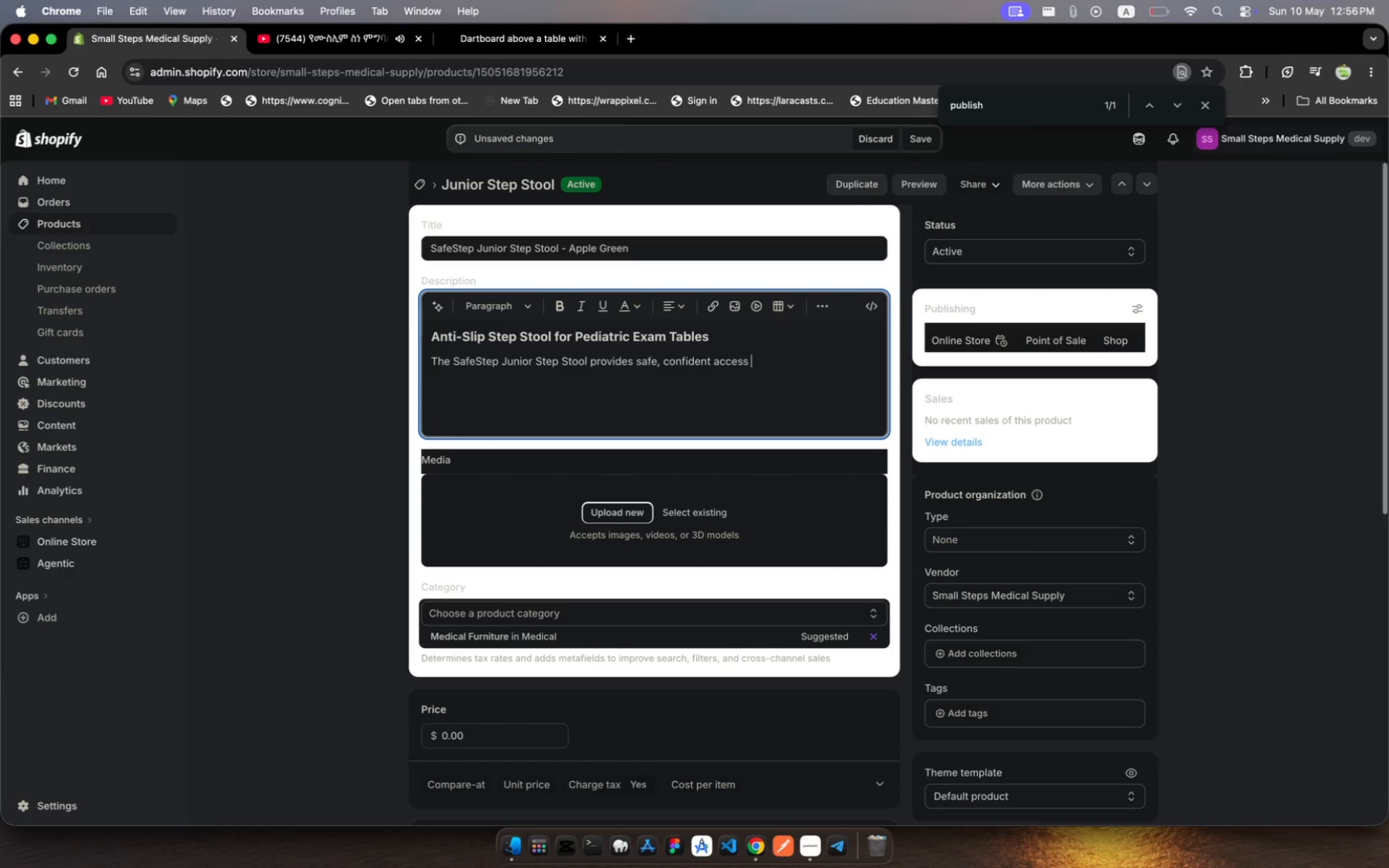 
wait(5.5)
 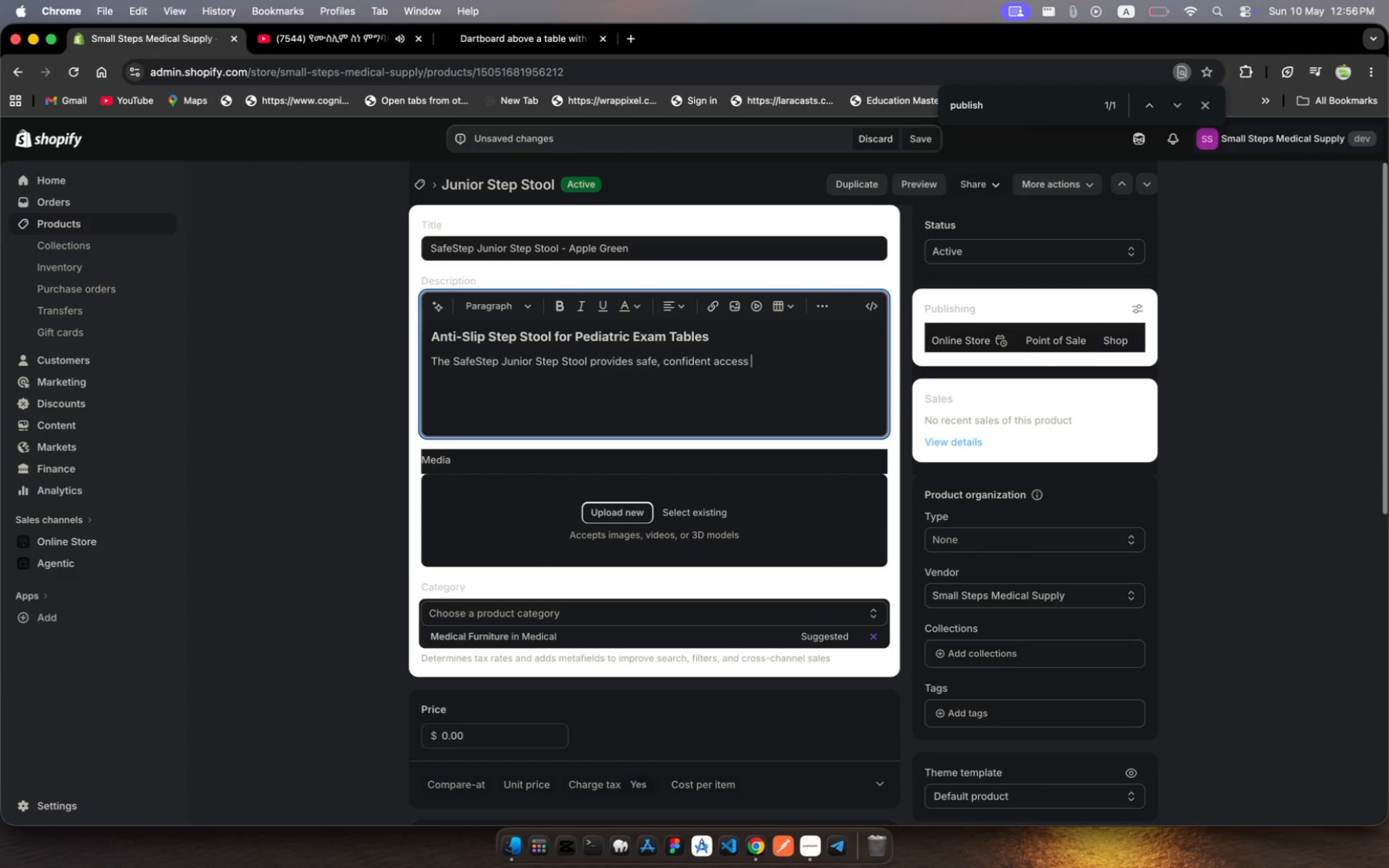 
type(to pediatrc )
 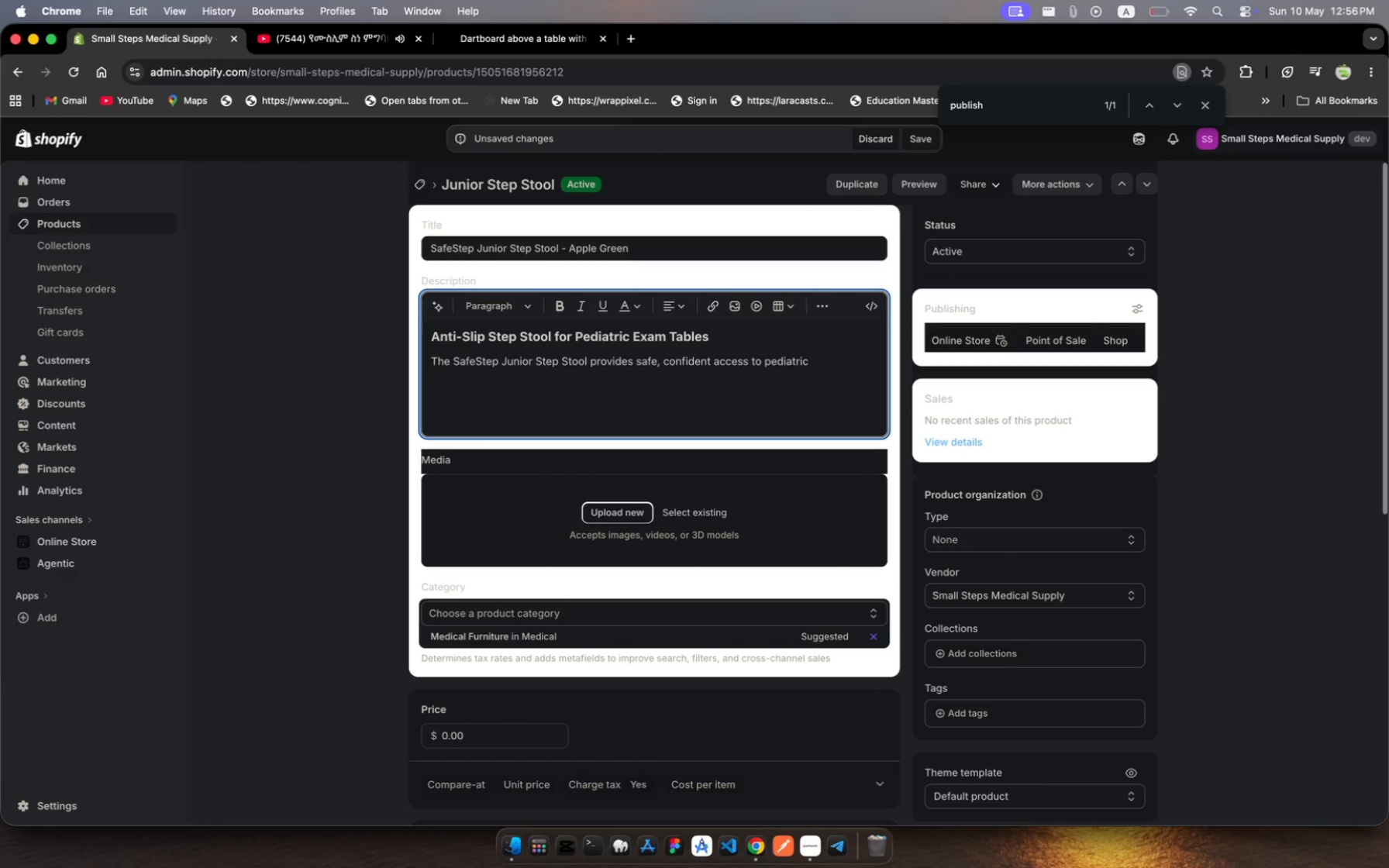 
type(exam tables )
 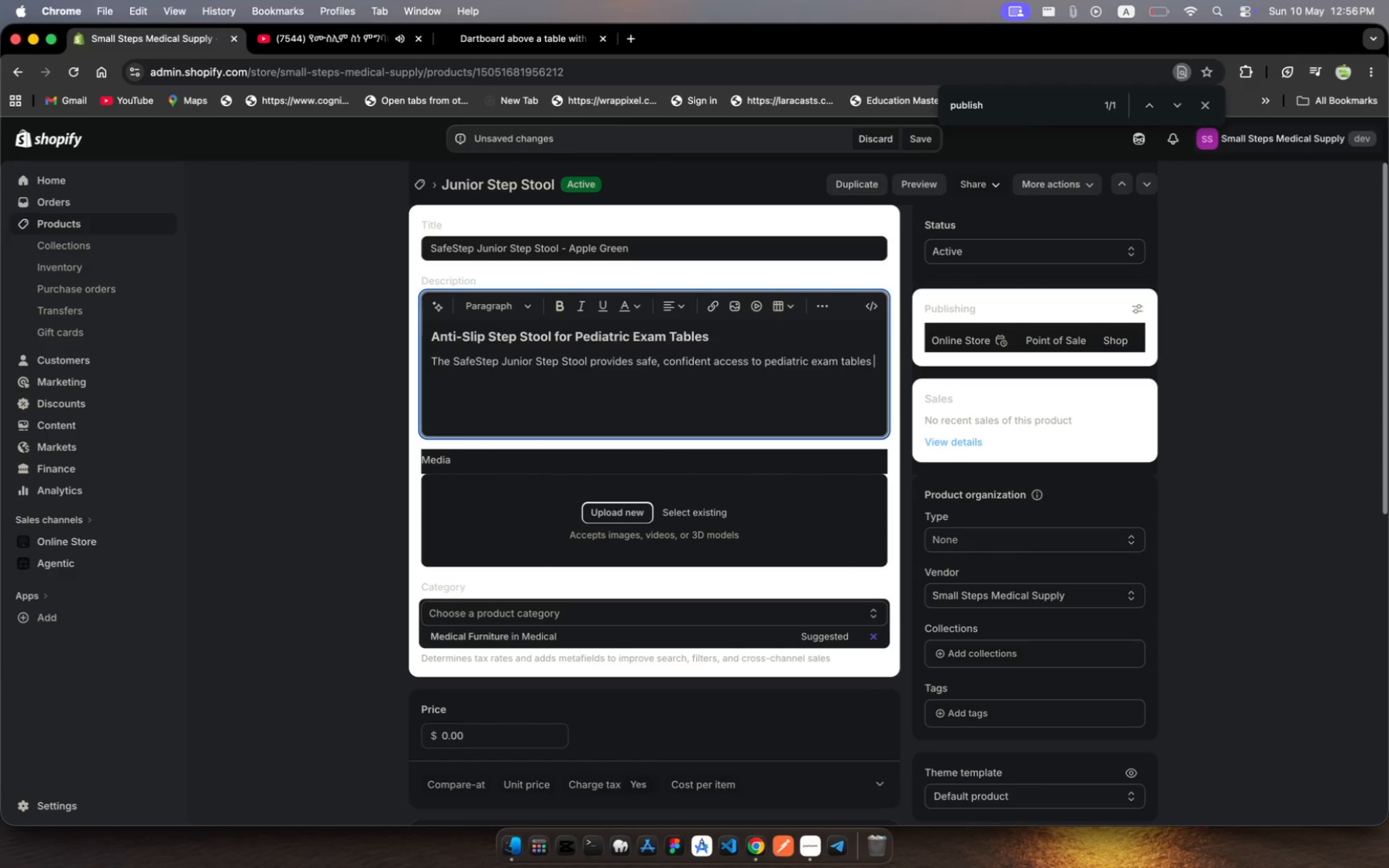 
wait(7.07)
 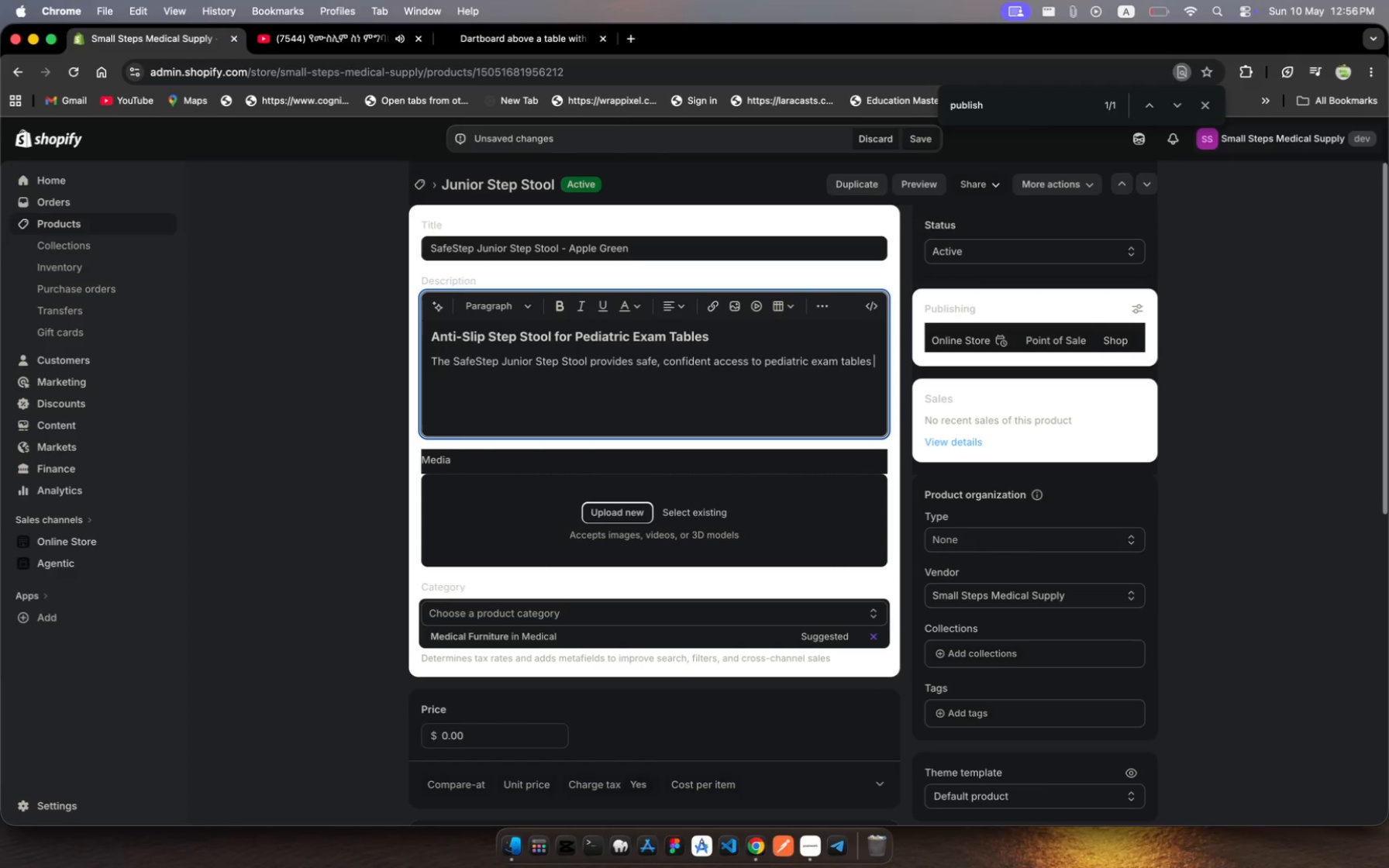 
type(for young )
 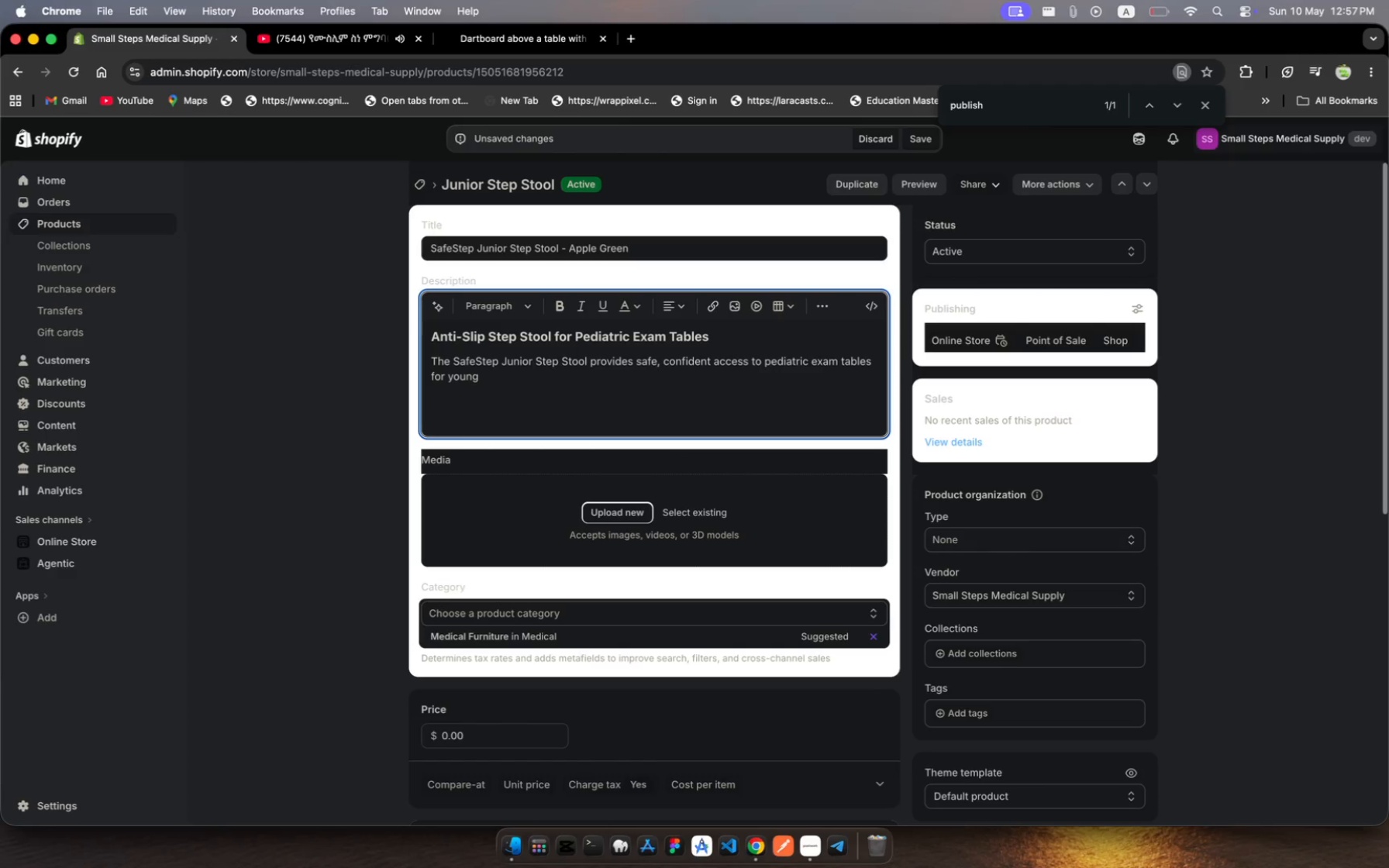 
wait(5.2)
 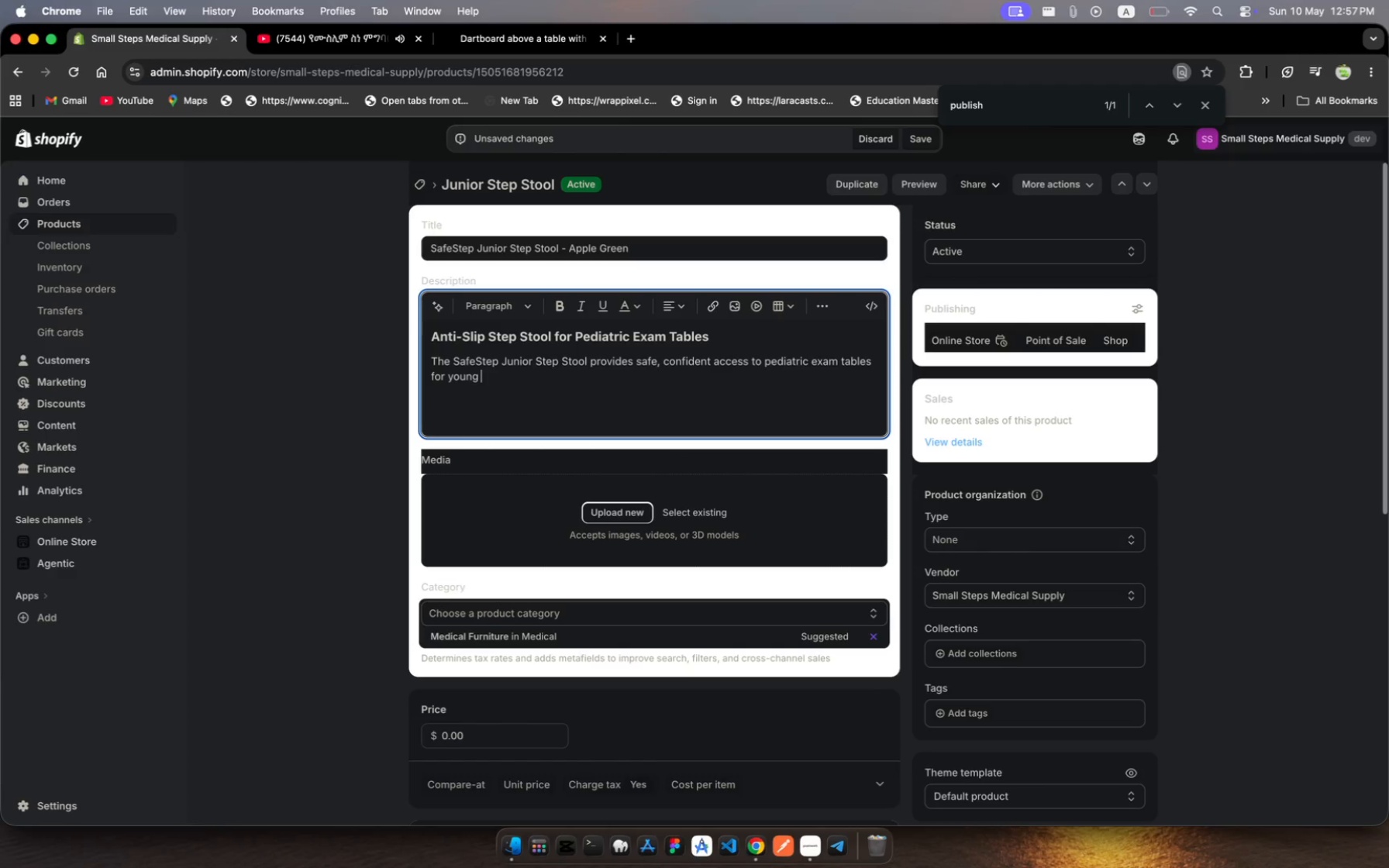 
type(patients)
 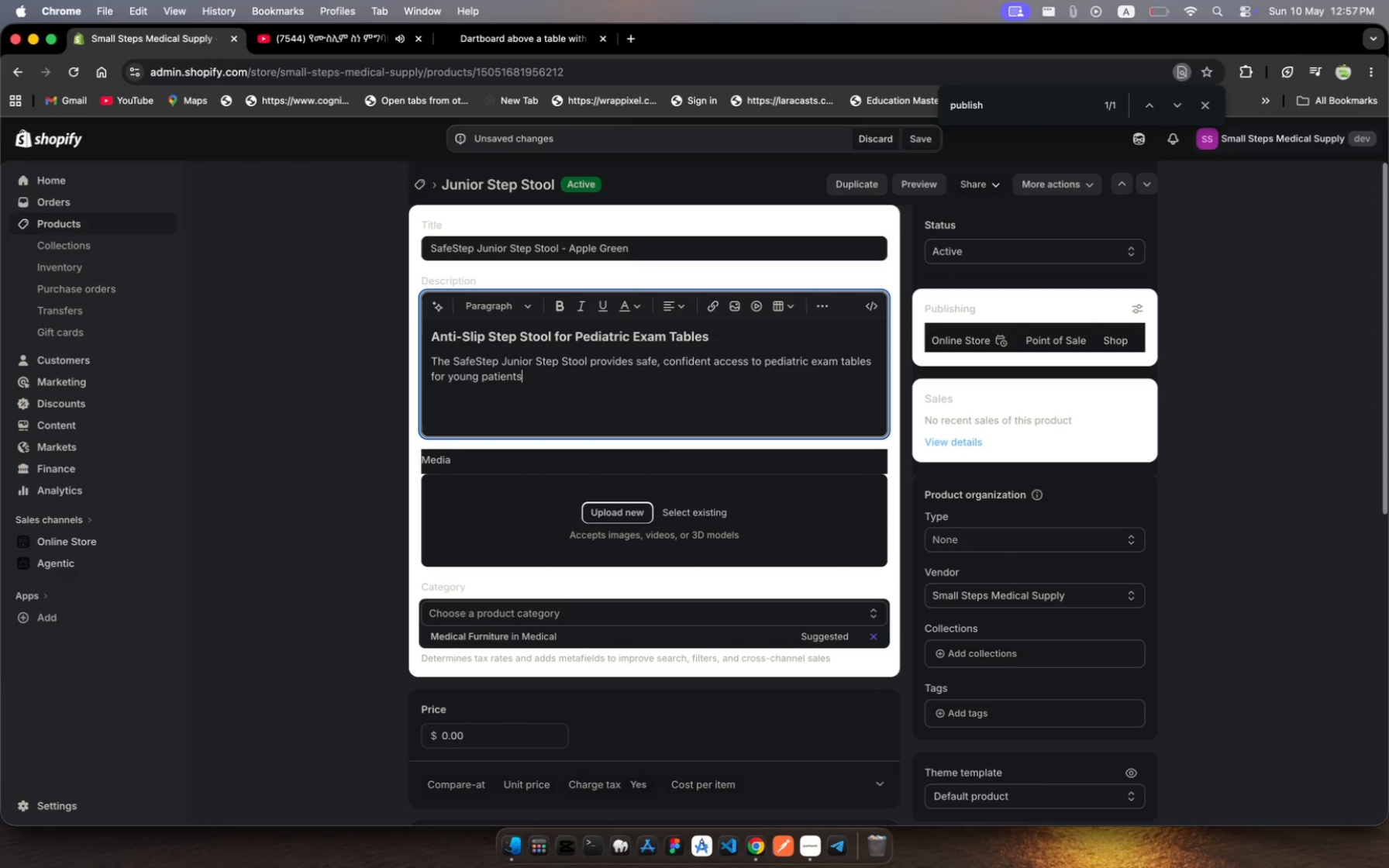 
key(Period)
 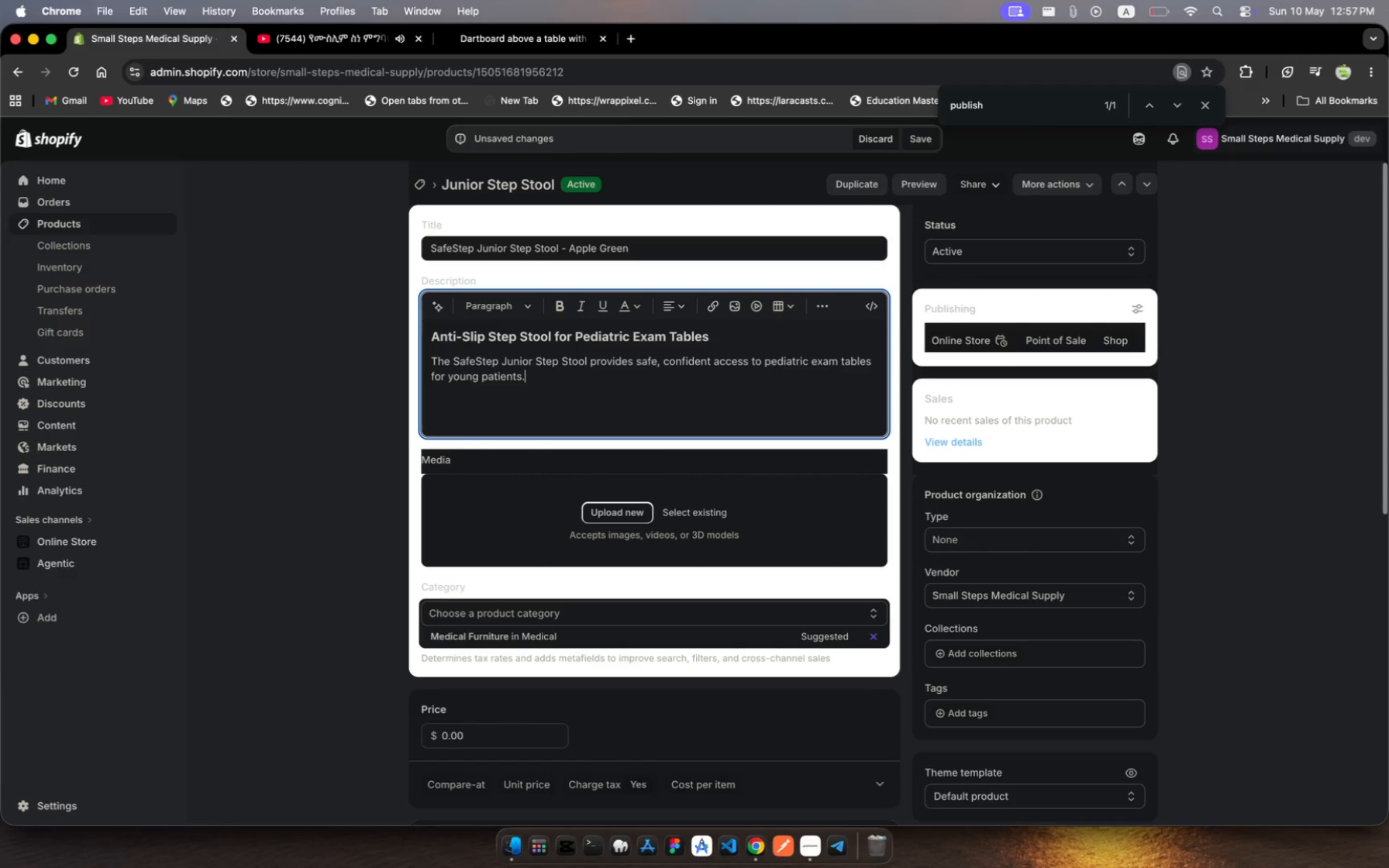 
wait(5.34)
 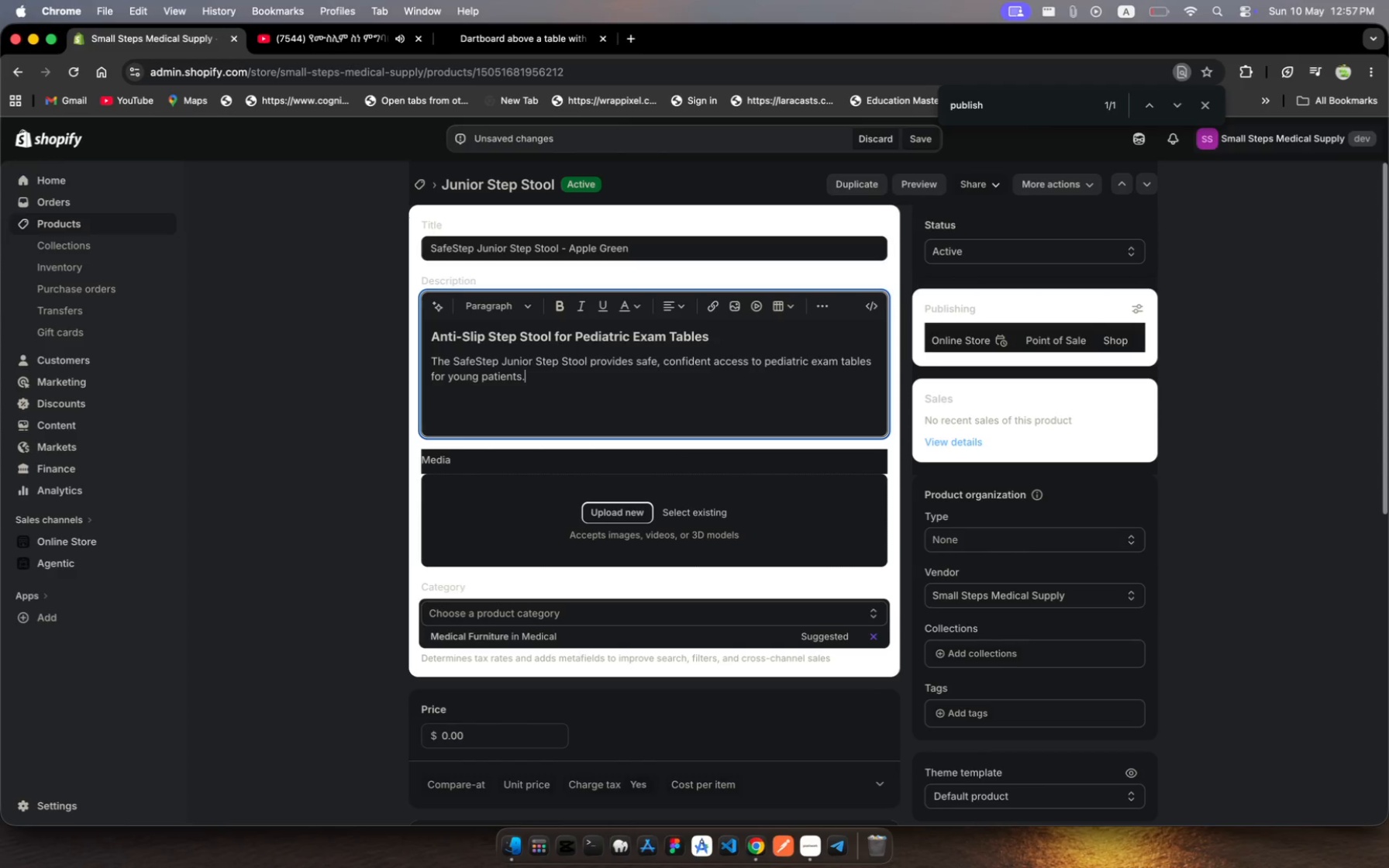 
key(Space)
 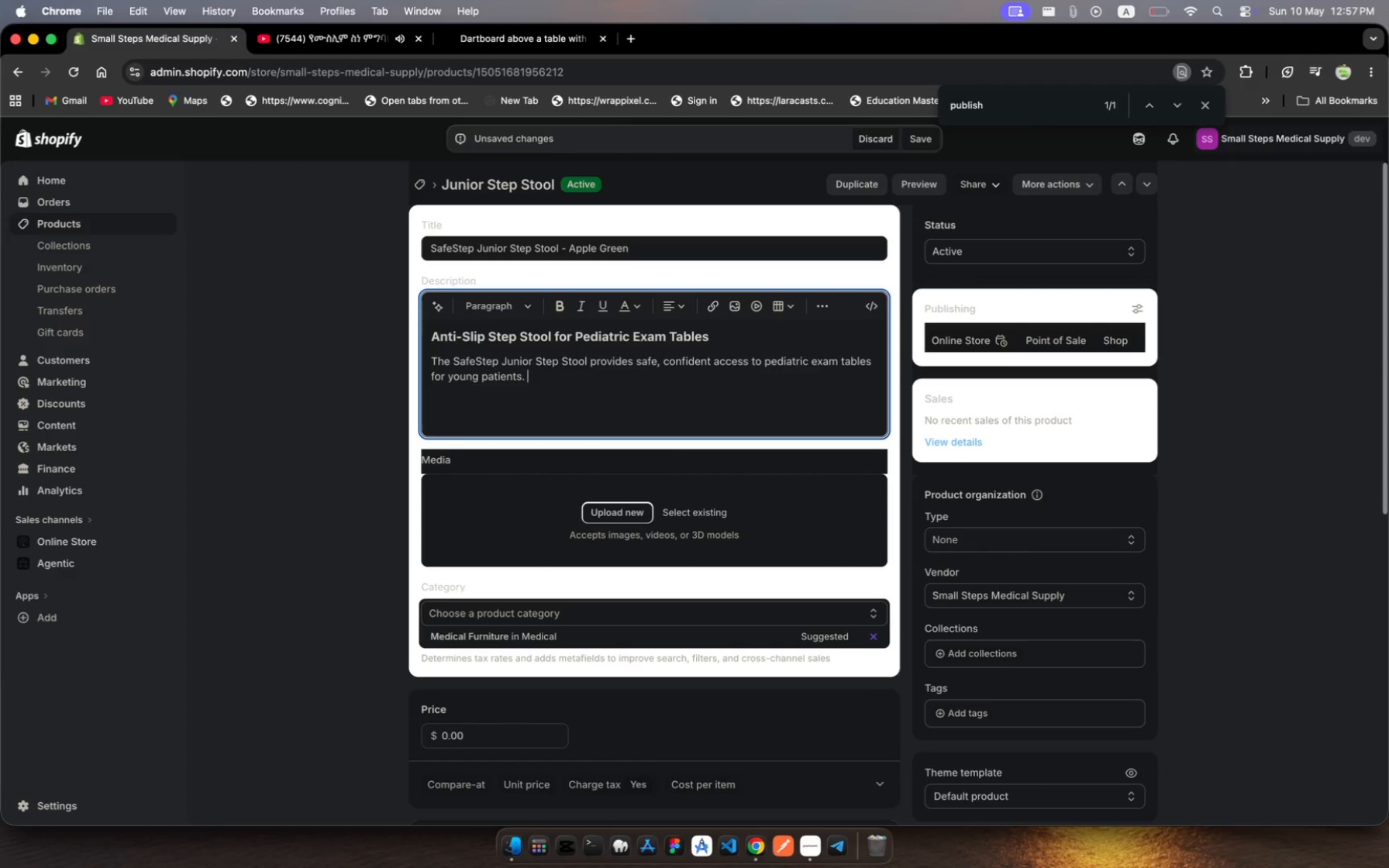 
type(The anti)
 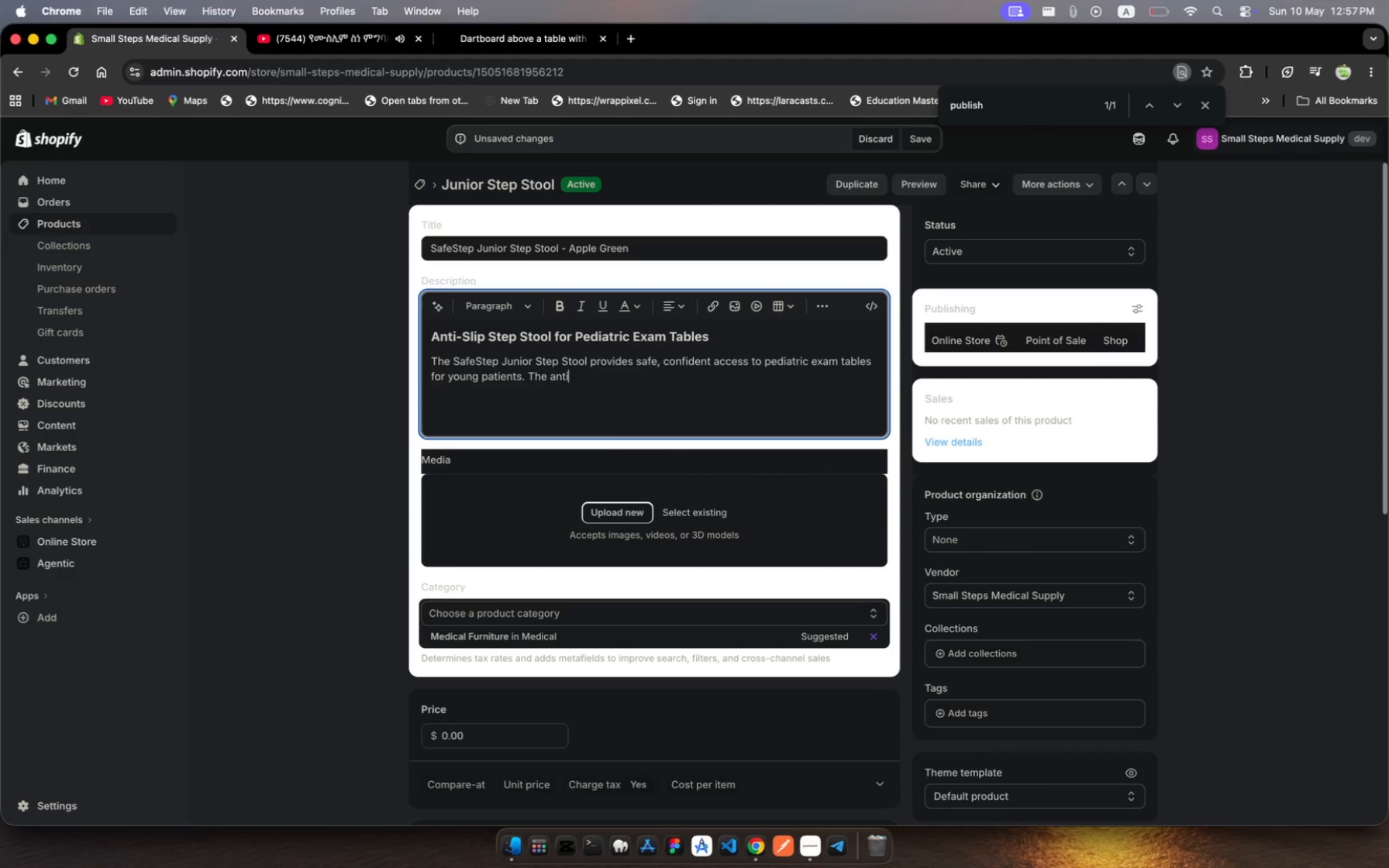 
hold_key(key=Space, duration=0.35)
 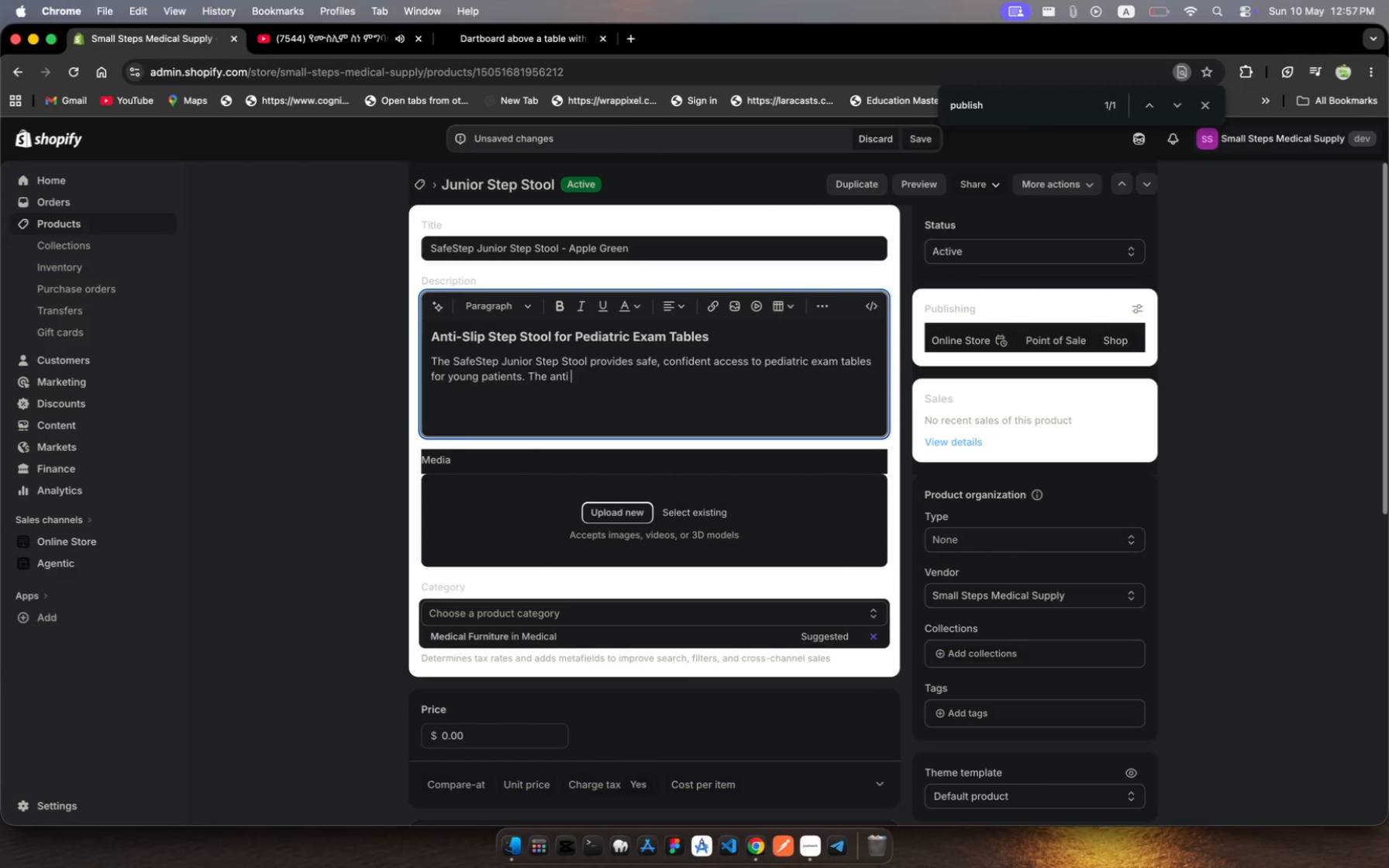 
key(Backspace)
type(-slip )
 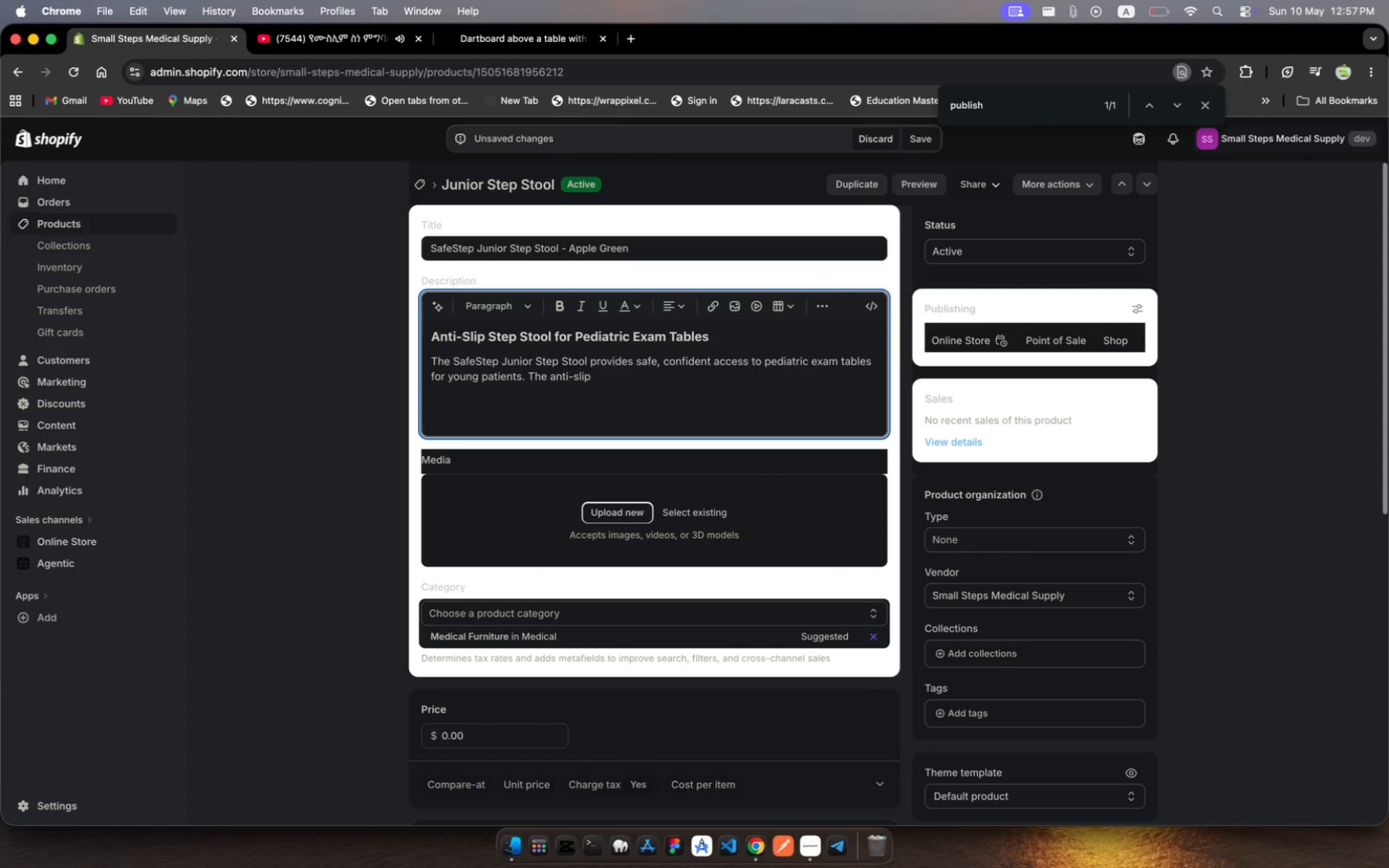 
type(surface )
 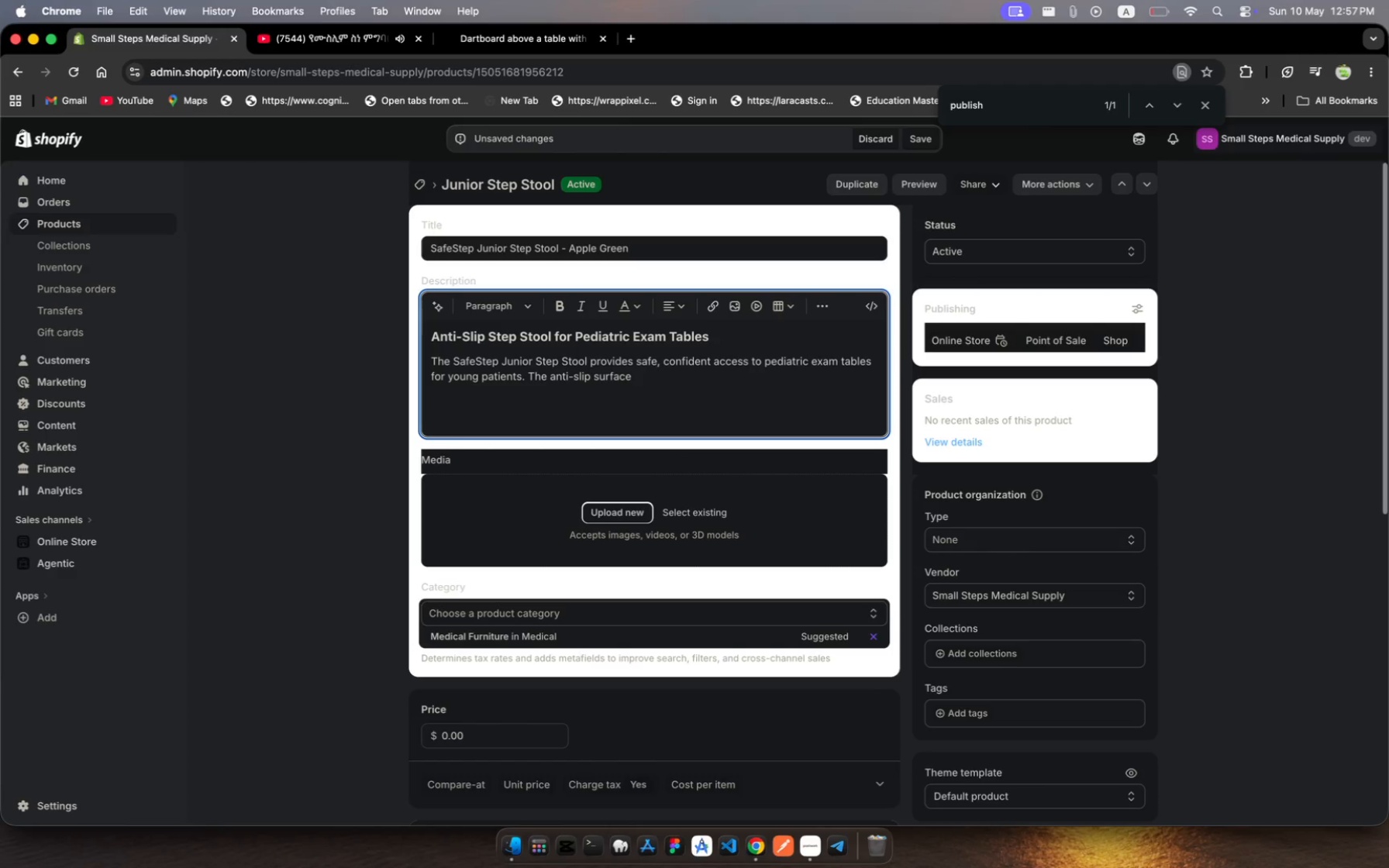 
type(and ruber )
 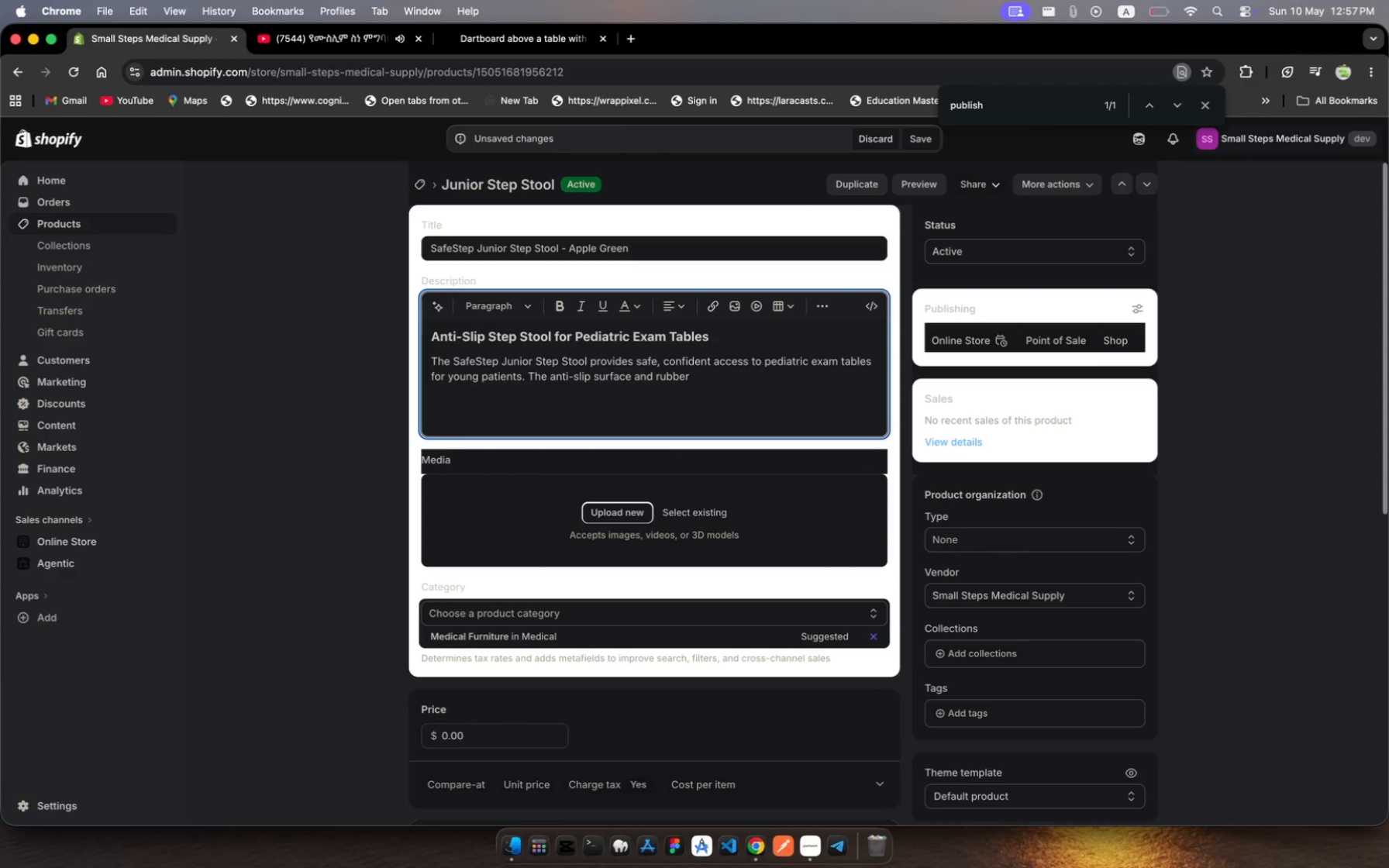 
type(feet ensure )
 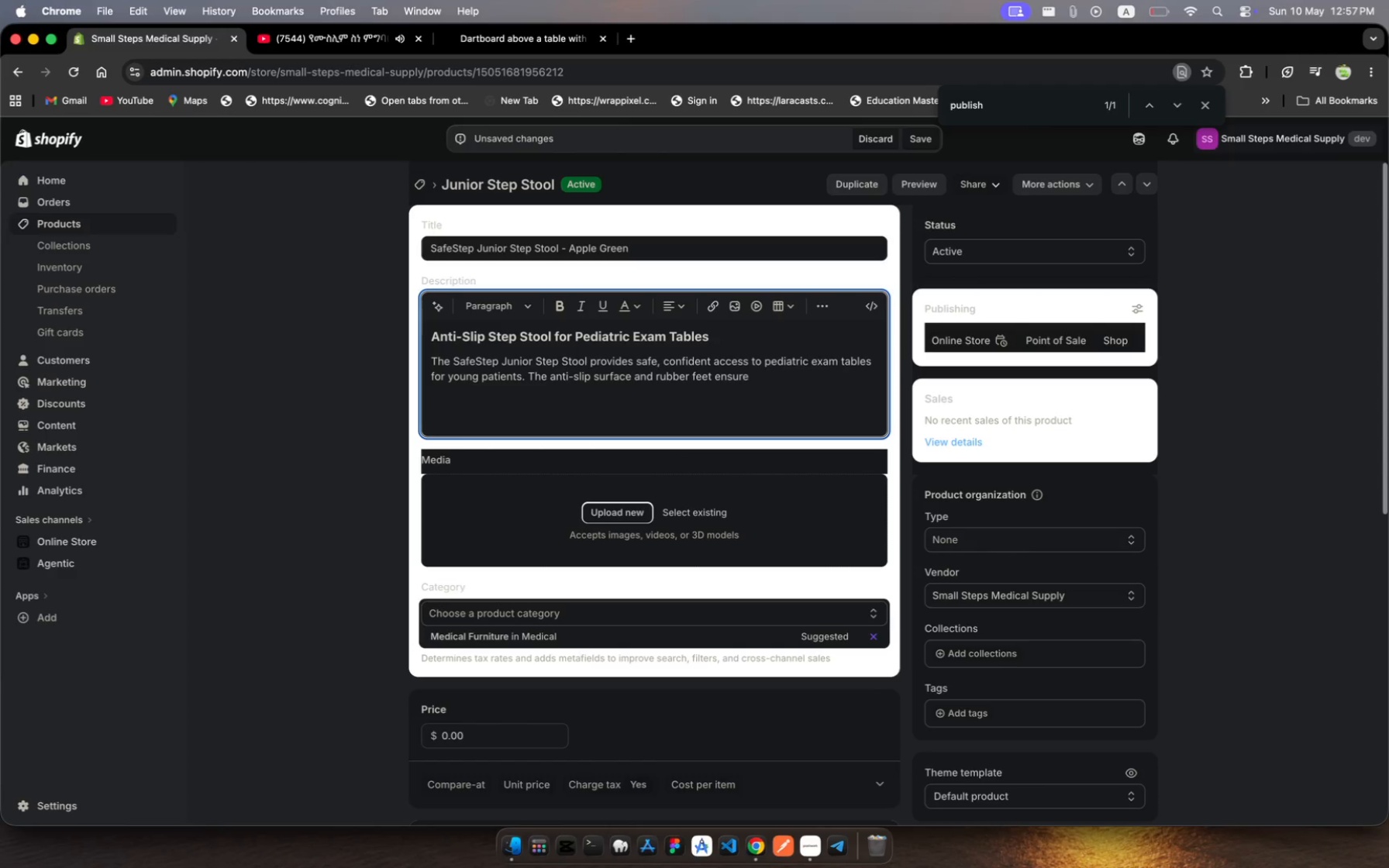 
wait(9.77)
 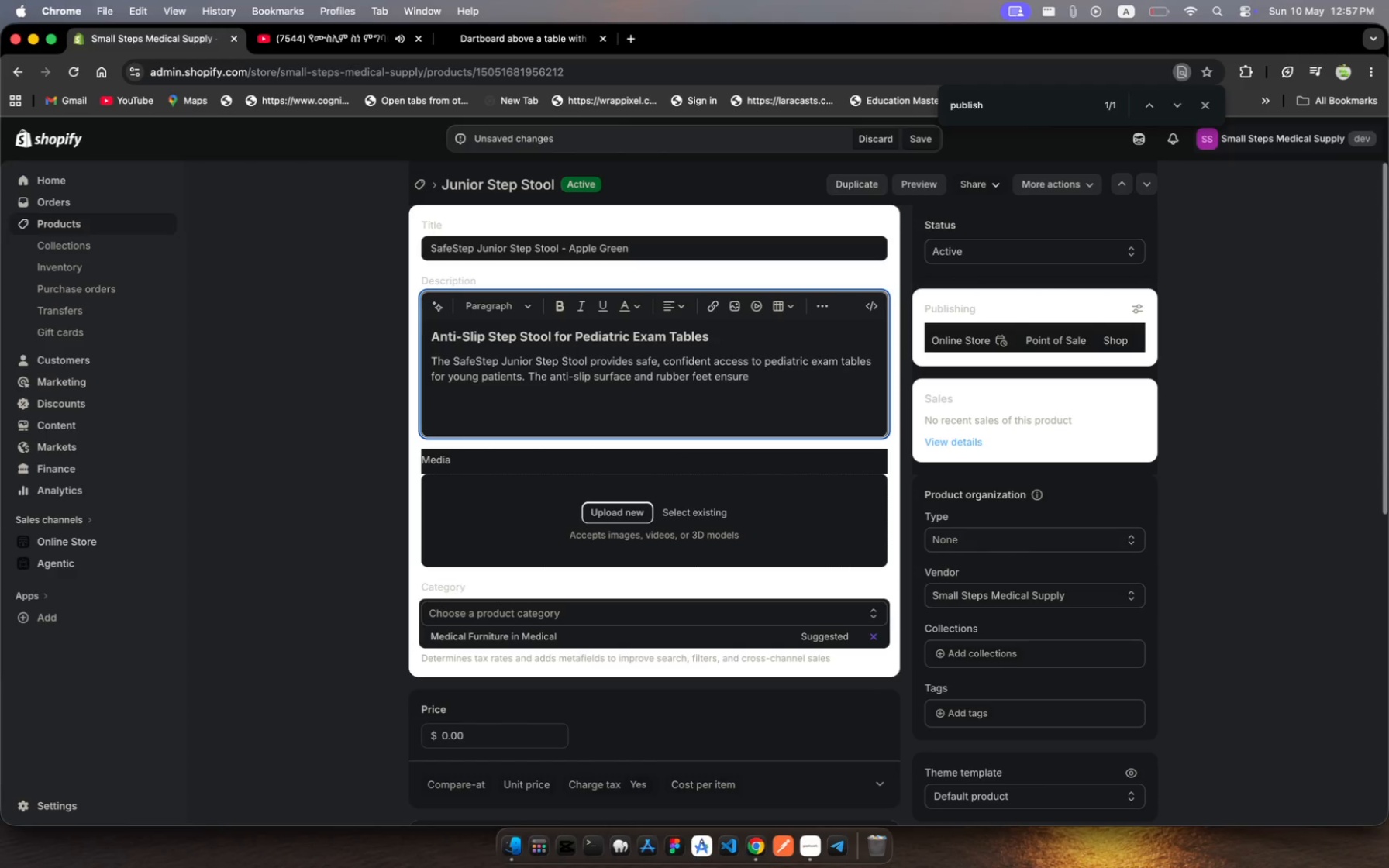 
type( complee )
key(Backspace)
key(Backspace)
type(te )
 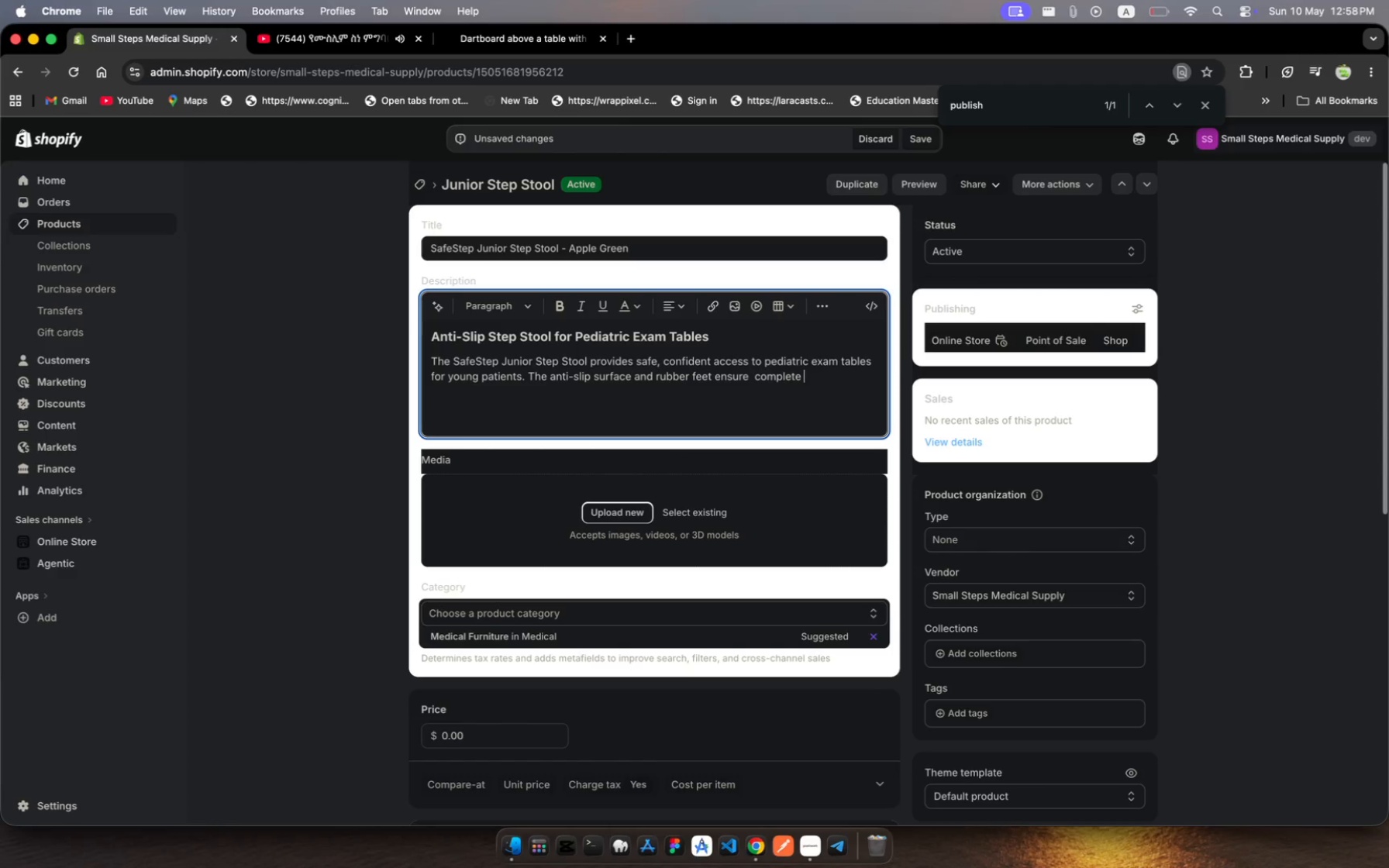 
type(stability on )
 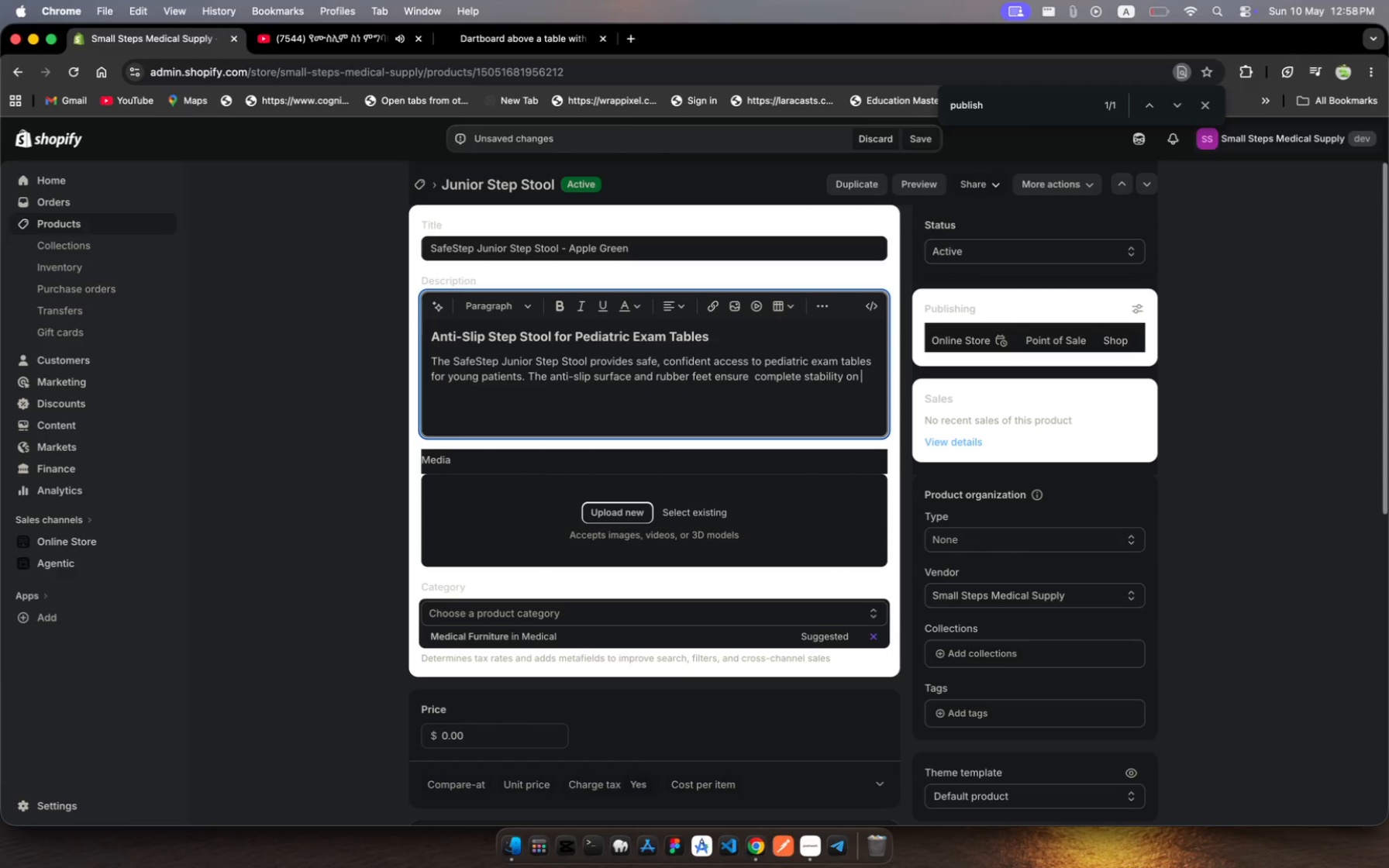 
wait(6.86)
 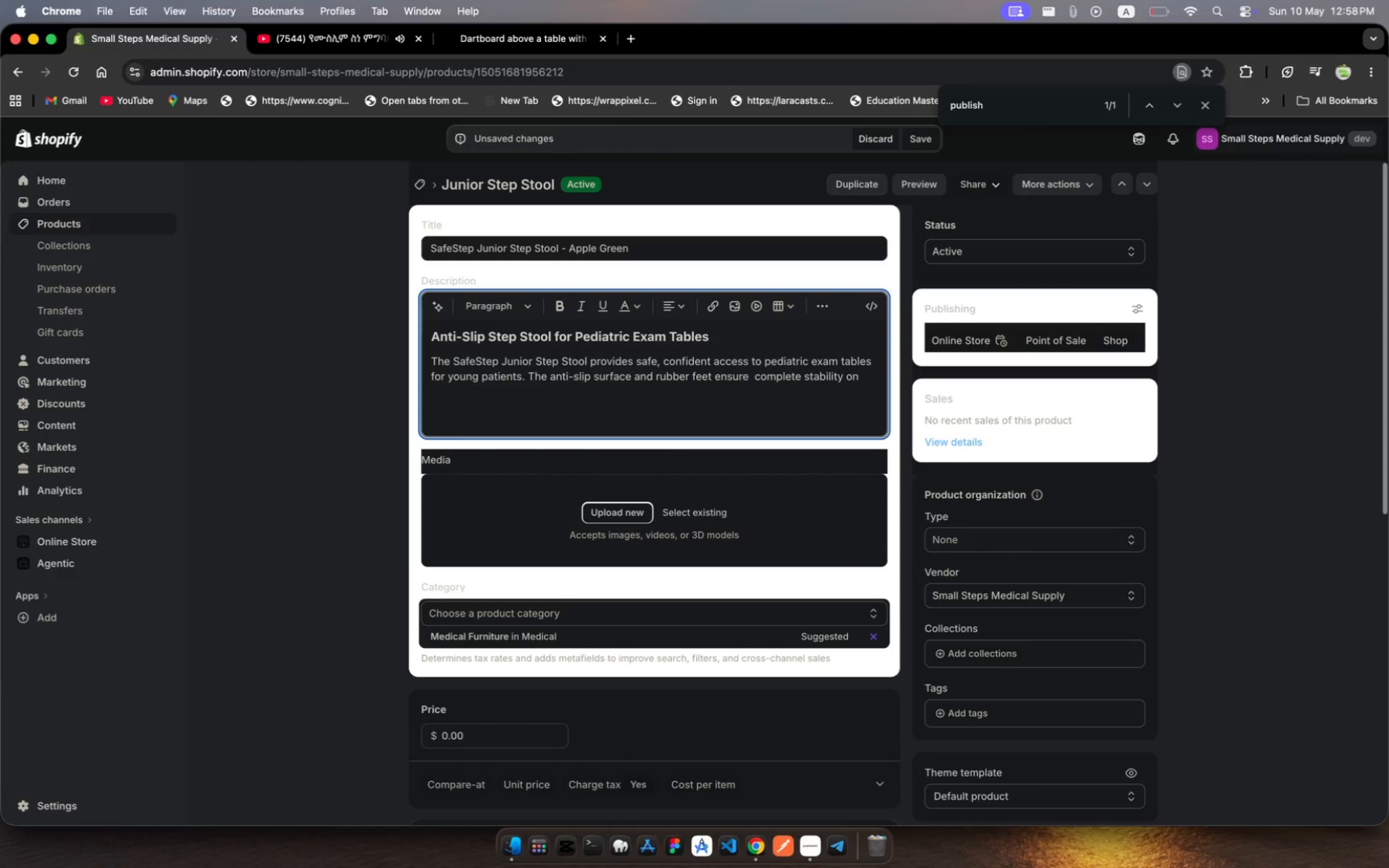 
type(clinica )
 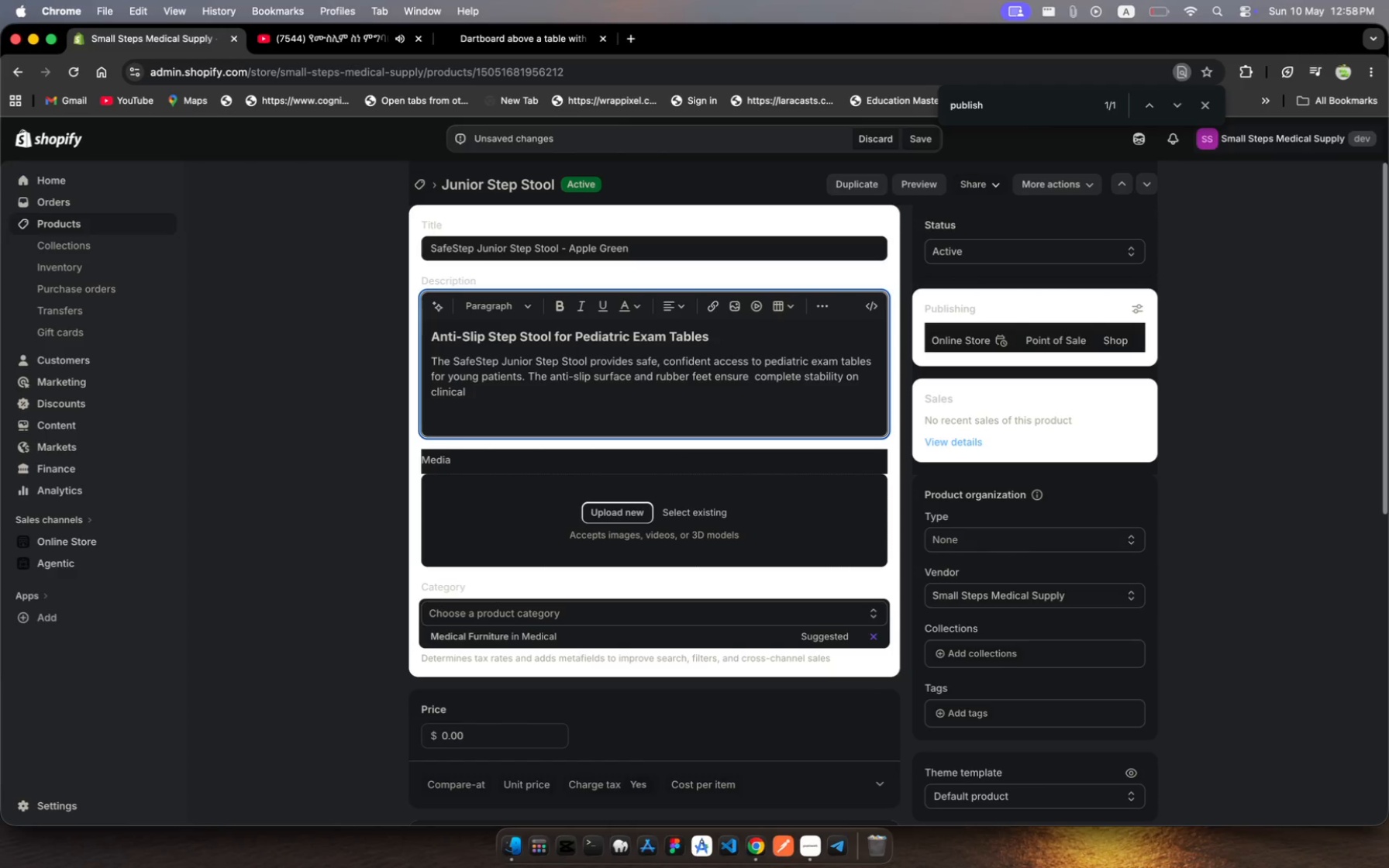 
hold_key(key=L, duration=0.35)
 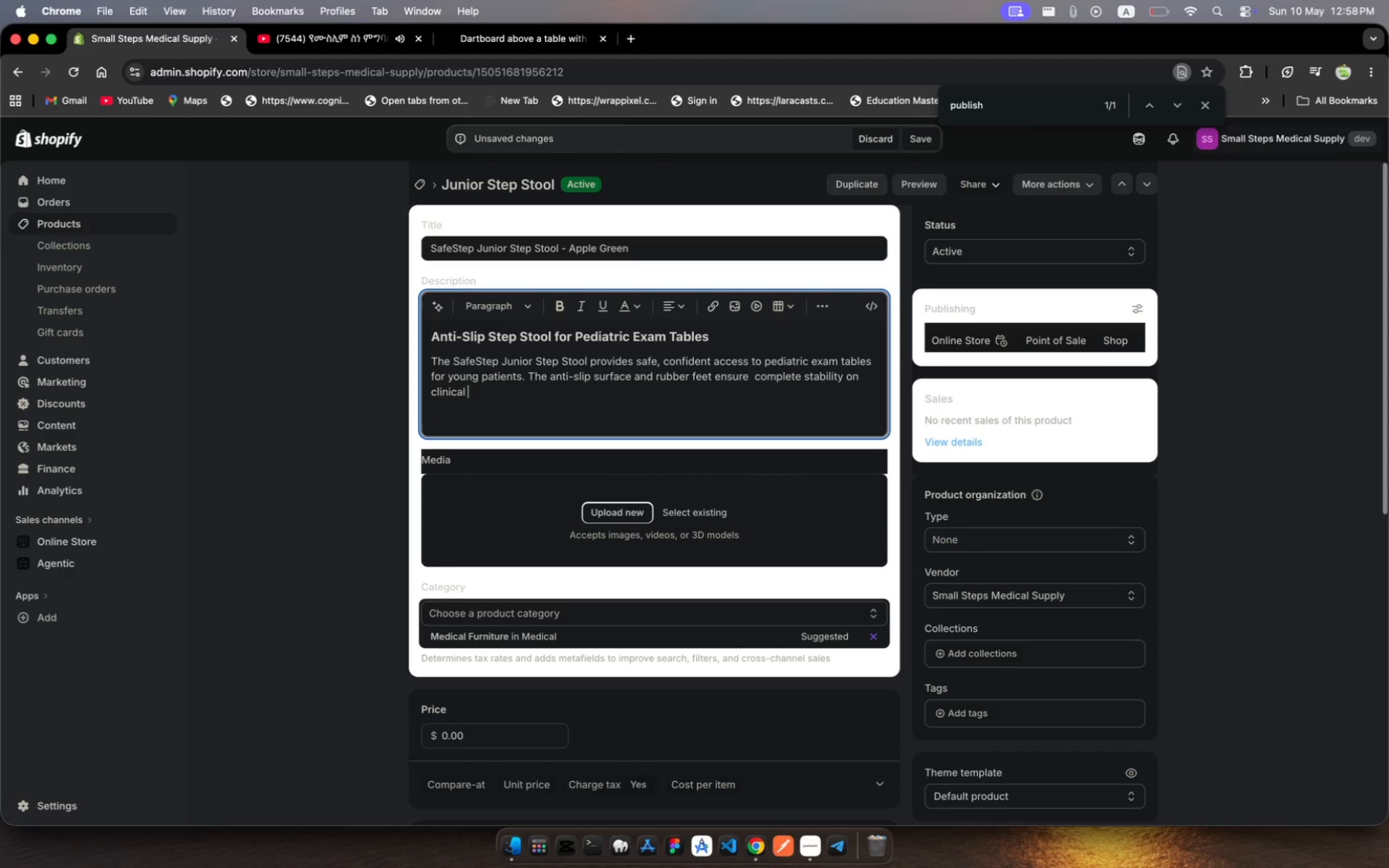 
type(environmet )
 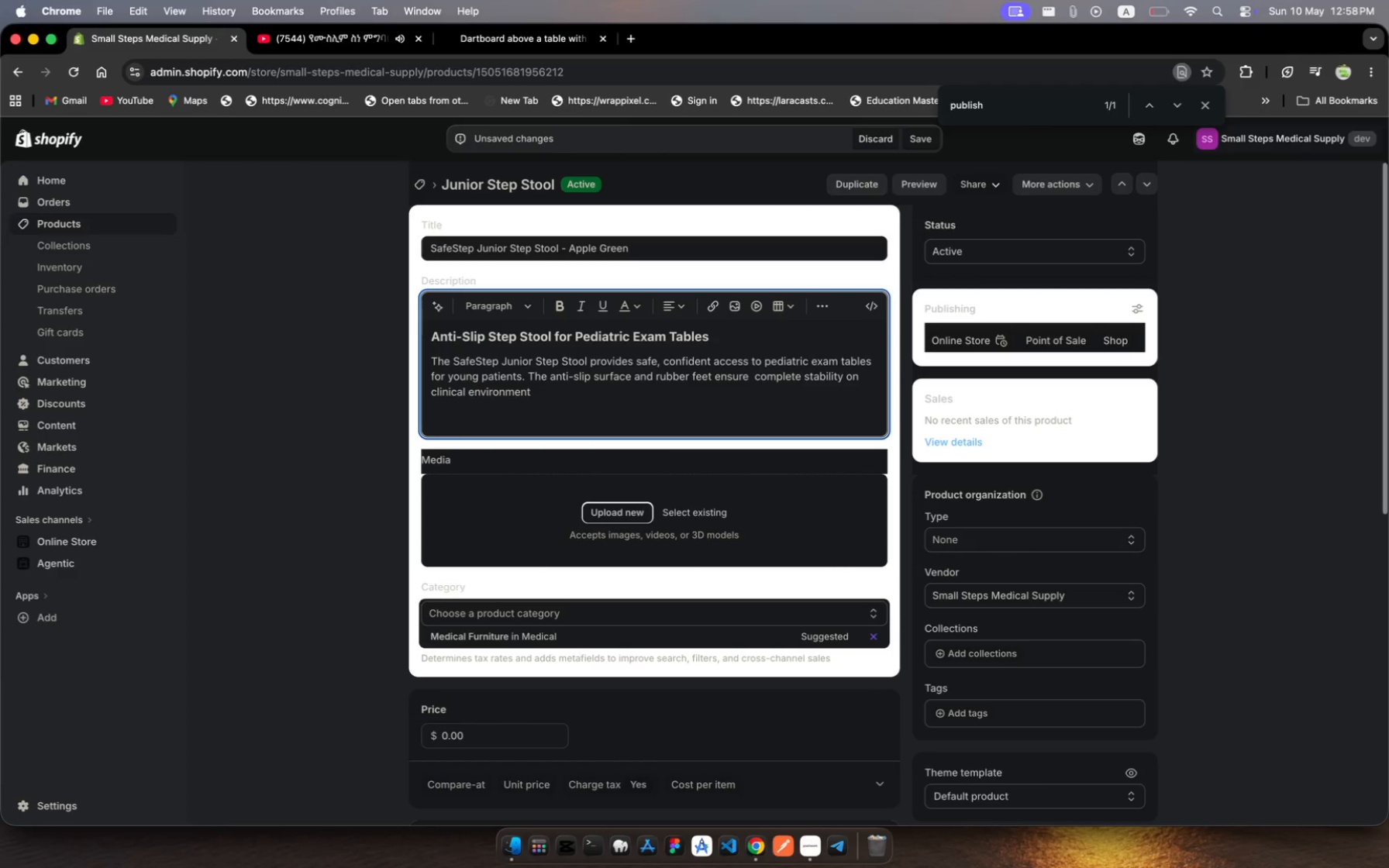 
wait(5.29)
 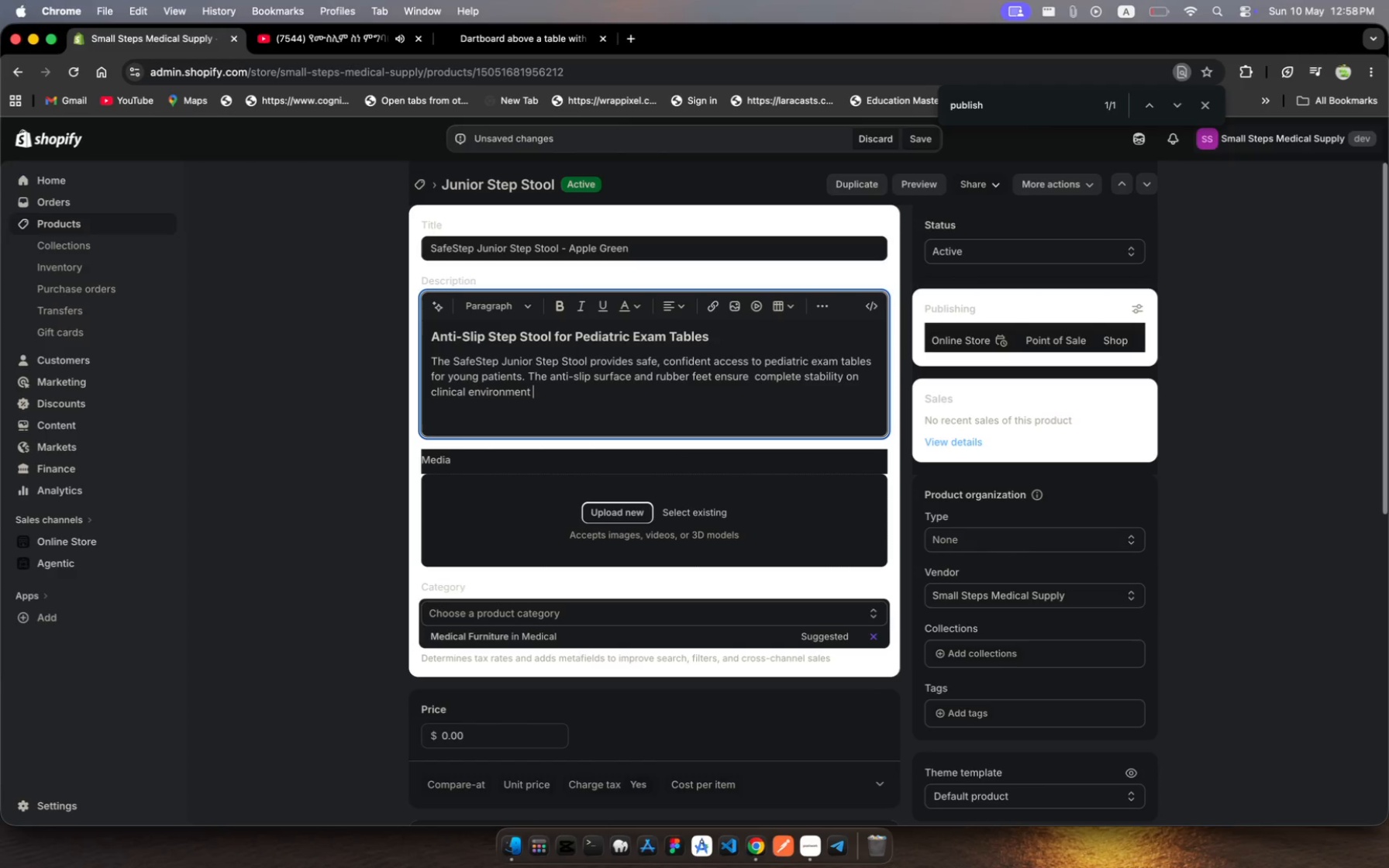 
type(friendy )
 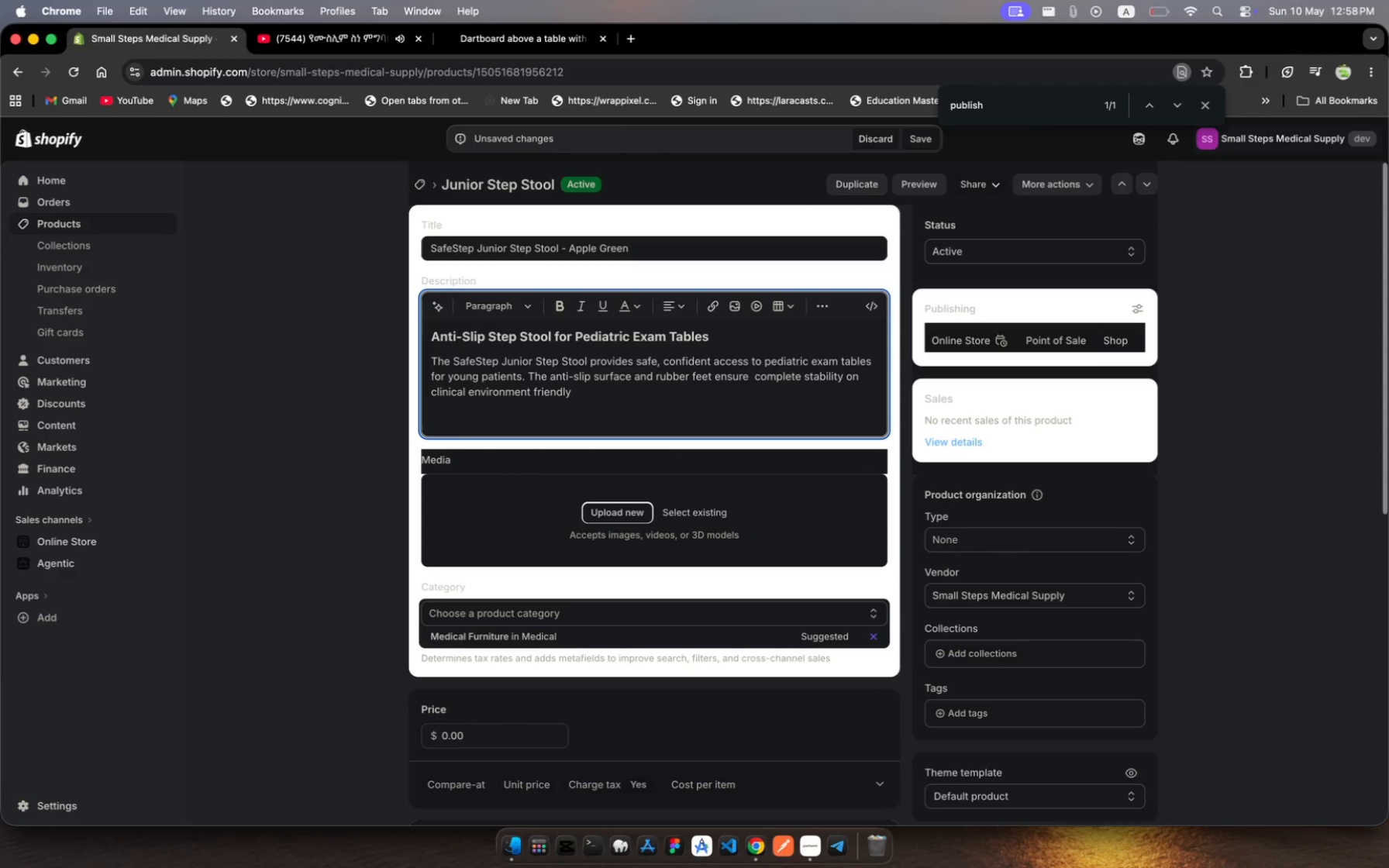 
hold_key(key=L, duration=0.42)
 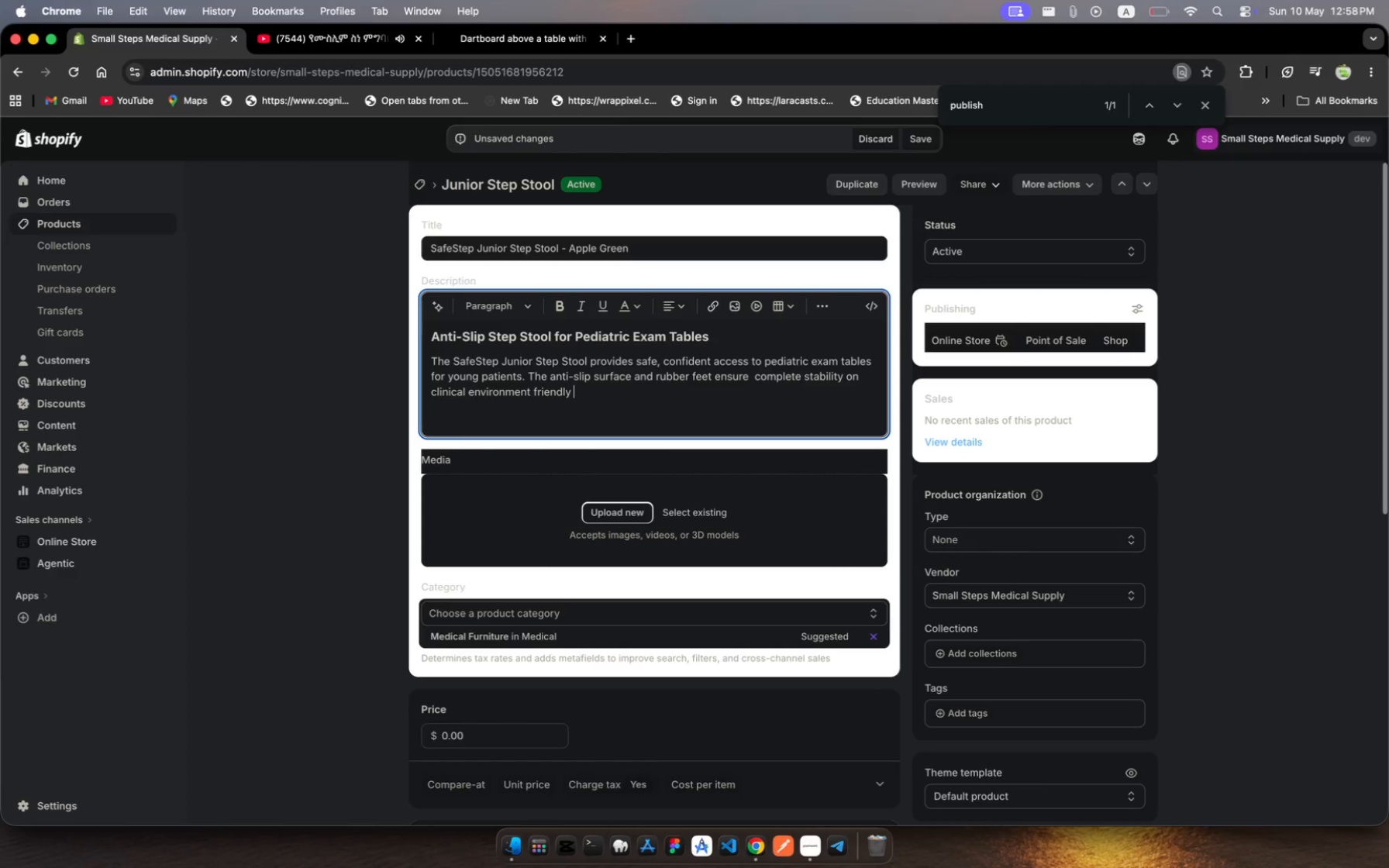 
wait(5.58)
 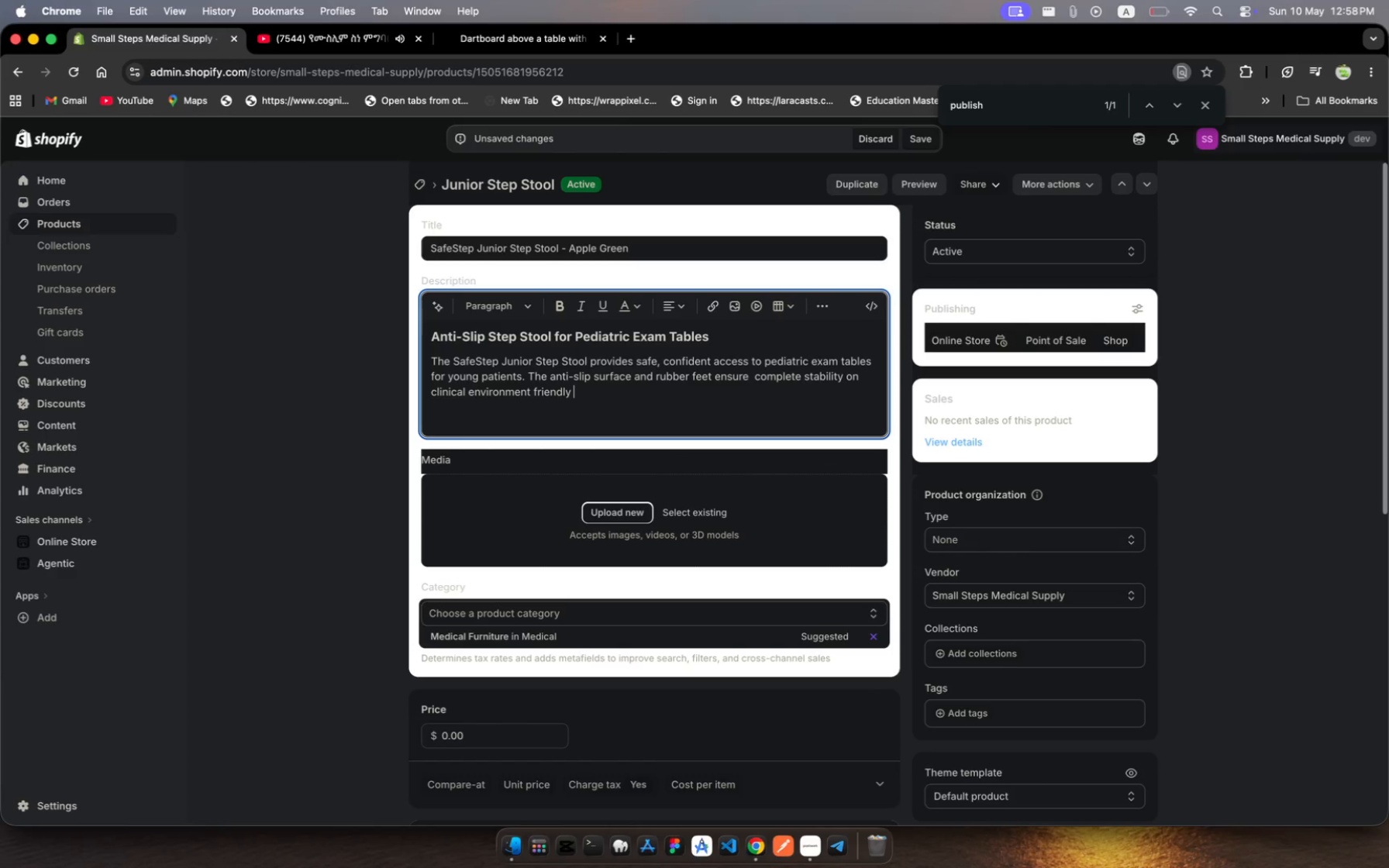 
type(and approachabe )
 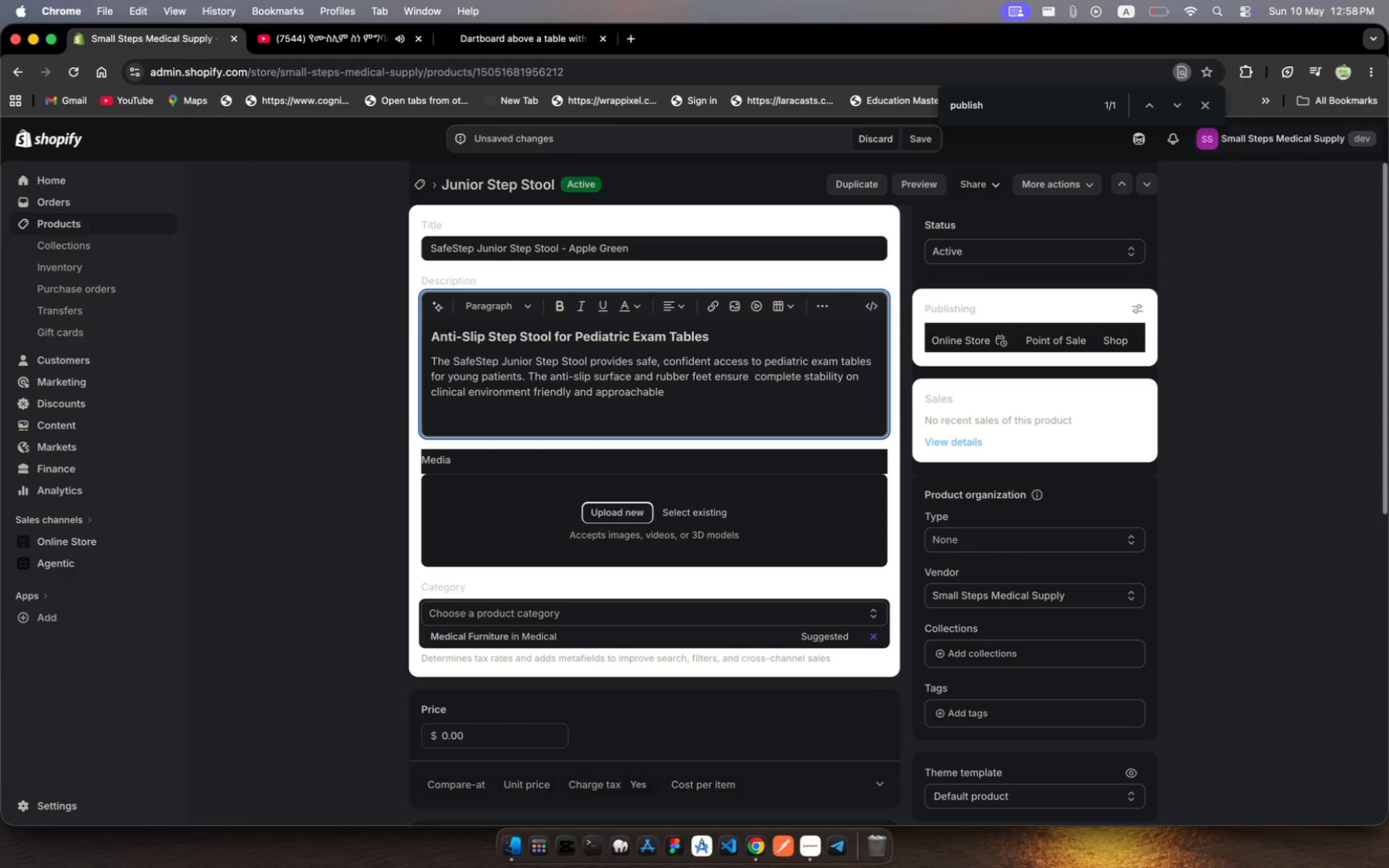 
hold_key(key=L, duration=0.32)
 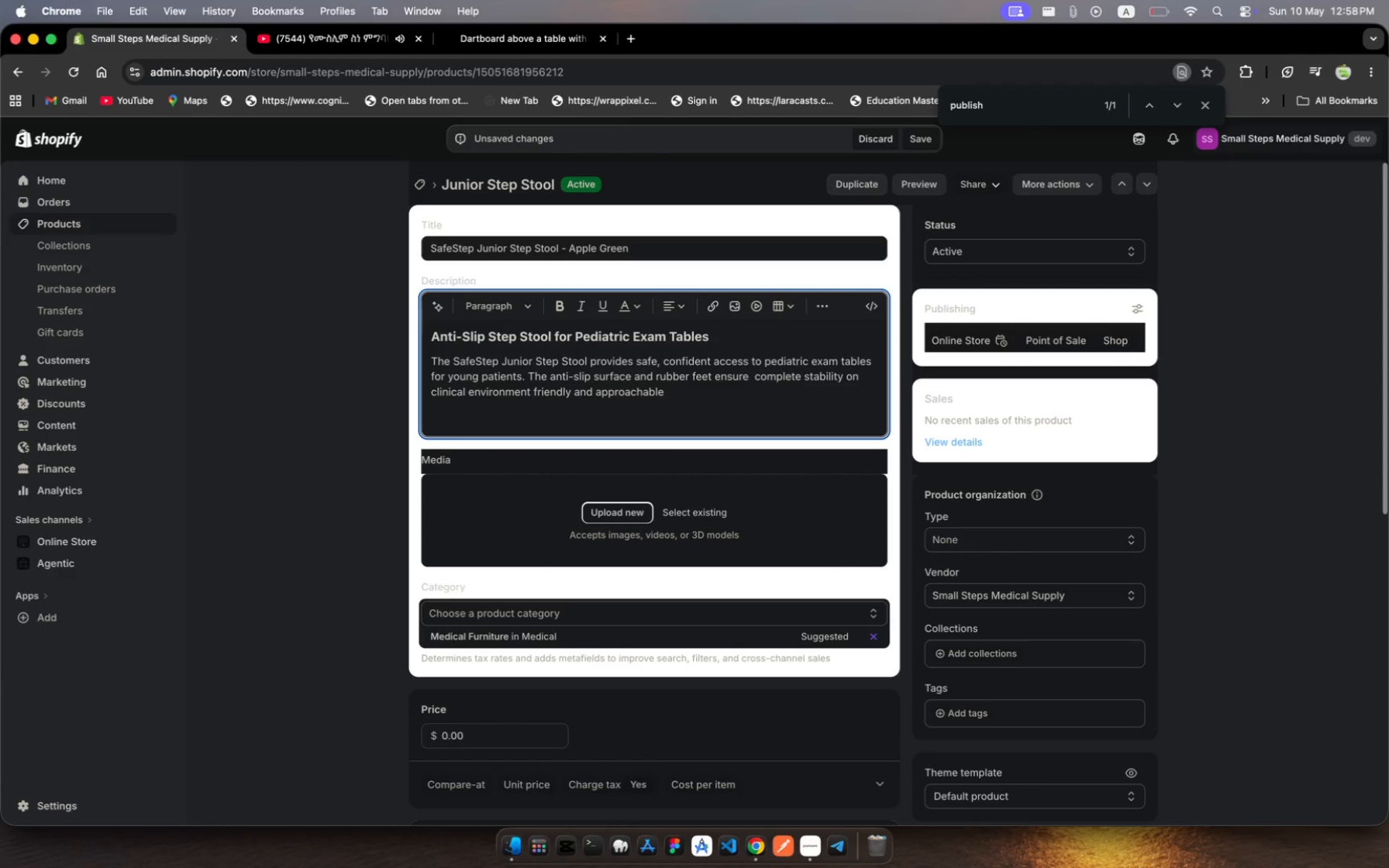 
wait(5.02)
 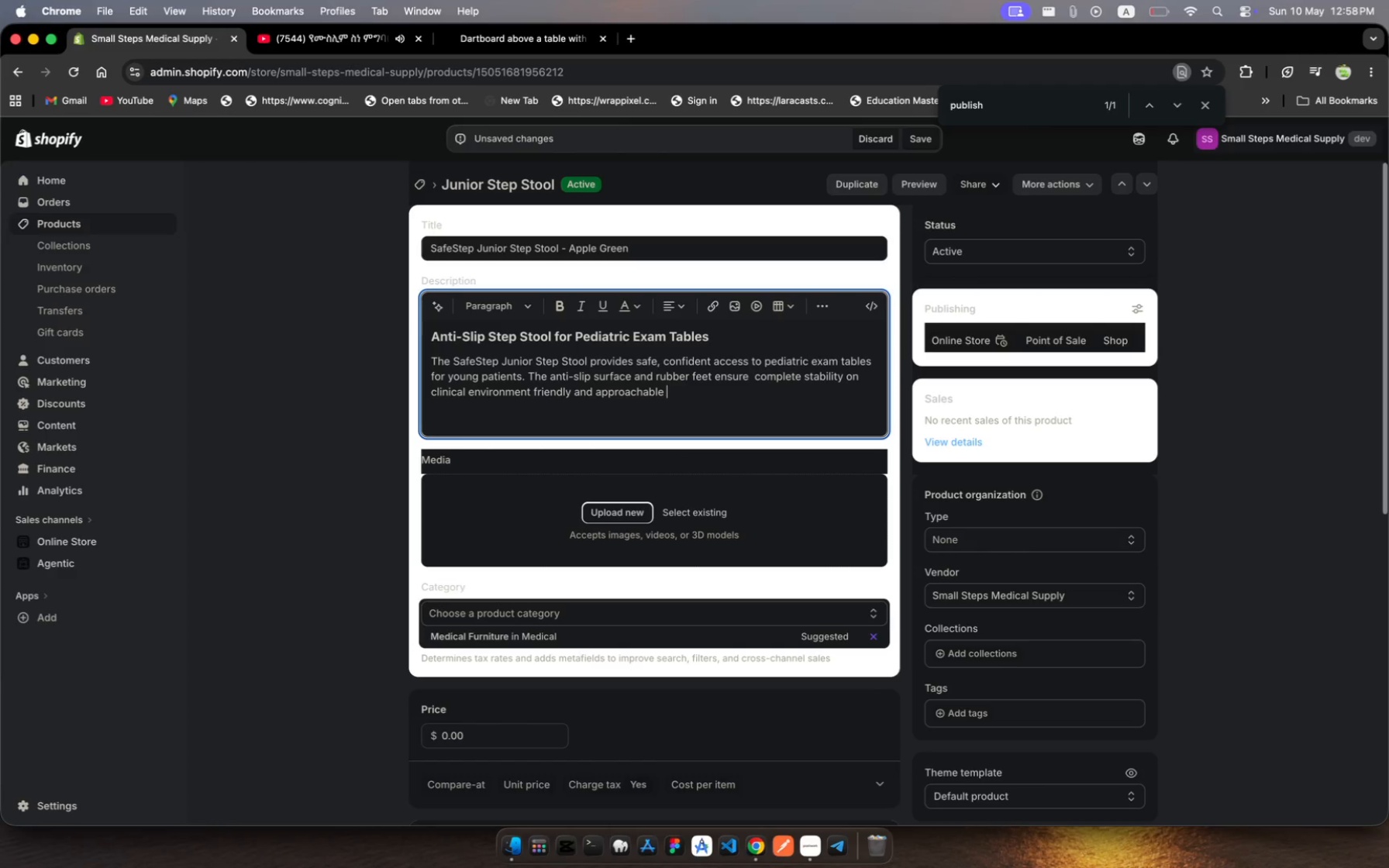 
type(franx)
 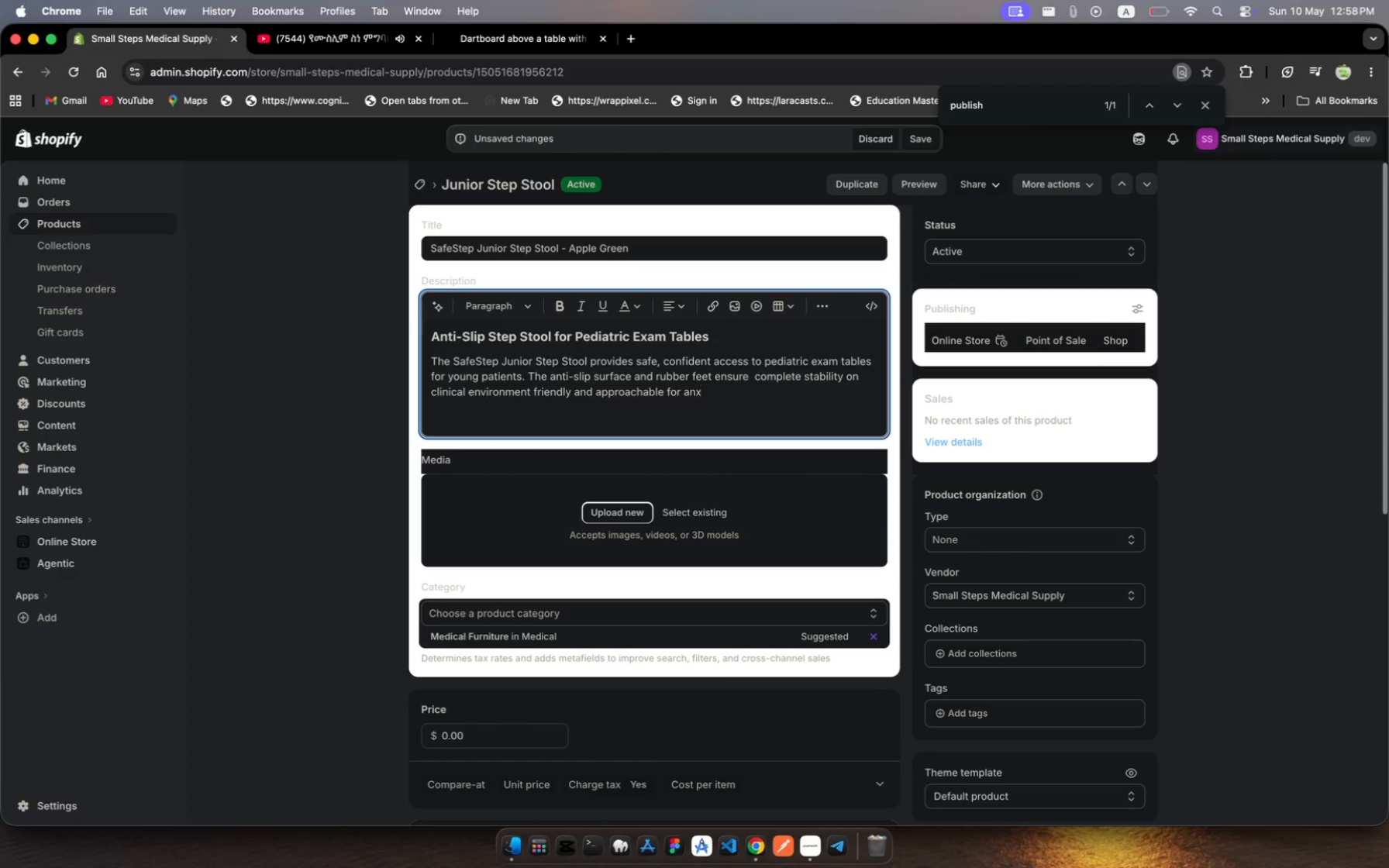 
hold_key(key=O, duration=0.32)
 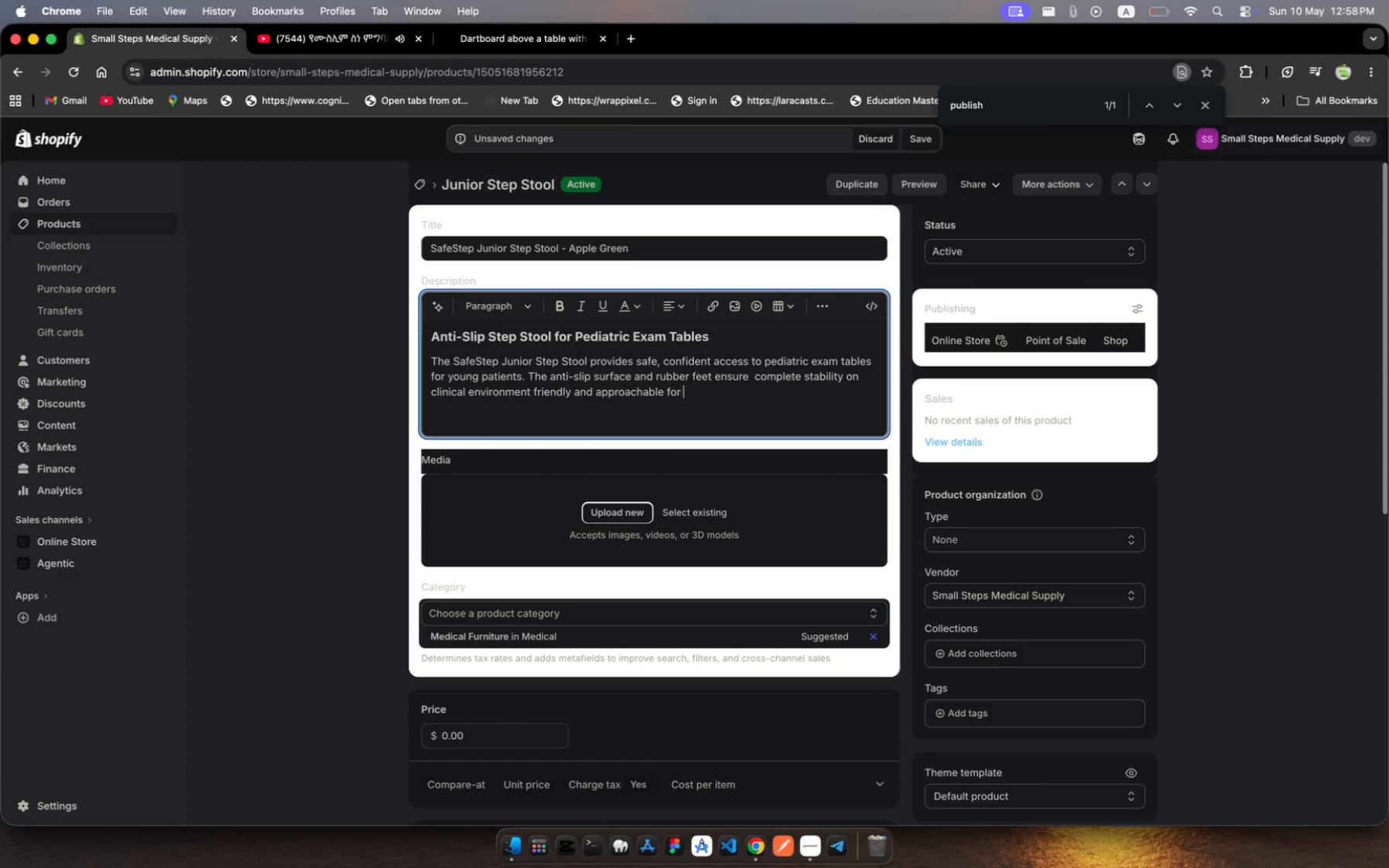 
hold_key(key=Space, duration=0.32)
 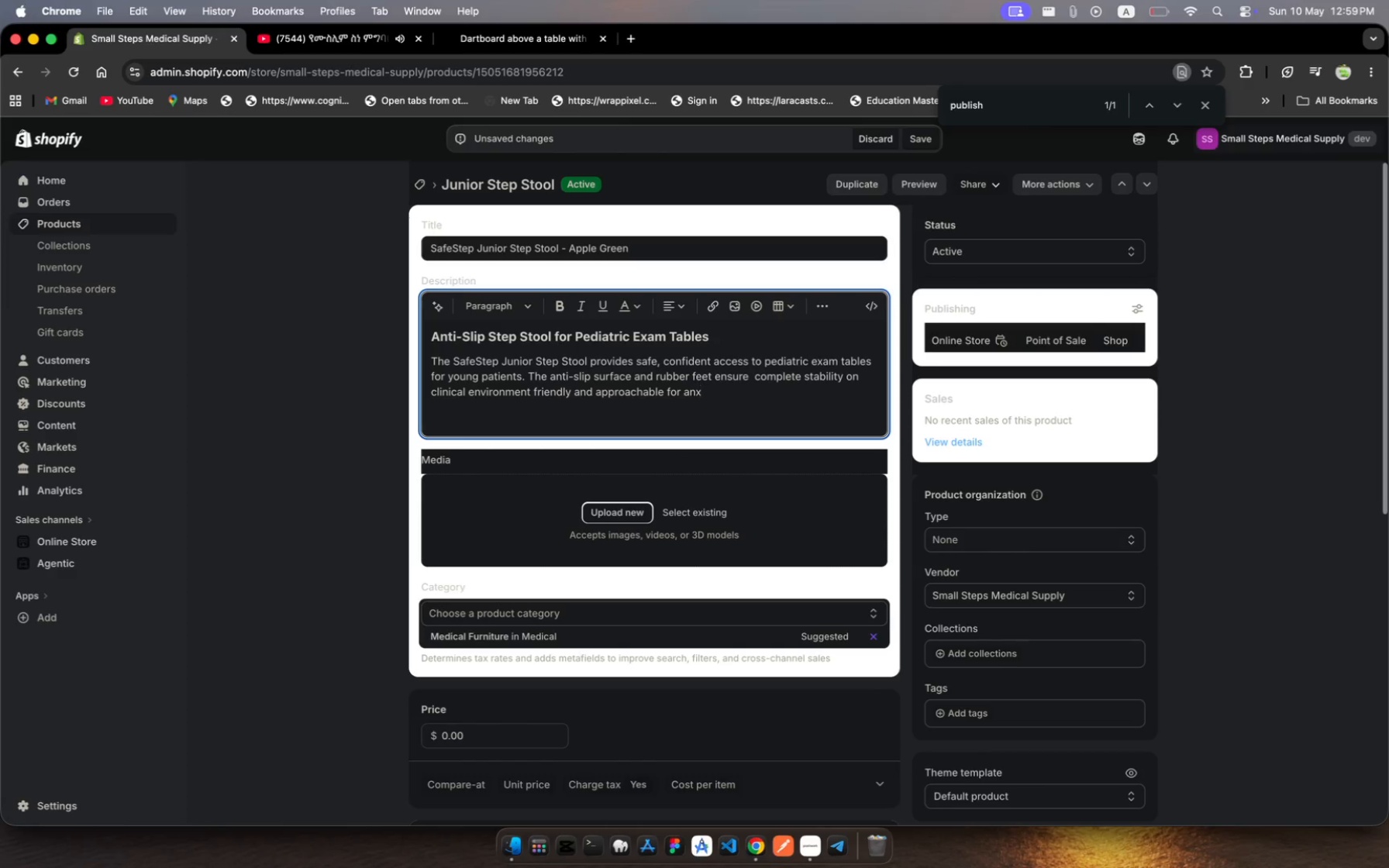 
type(ios young patients.)
 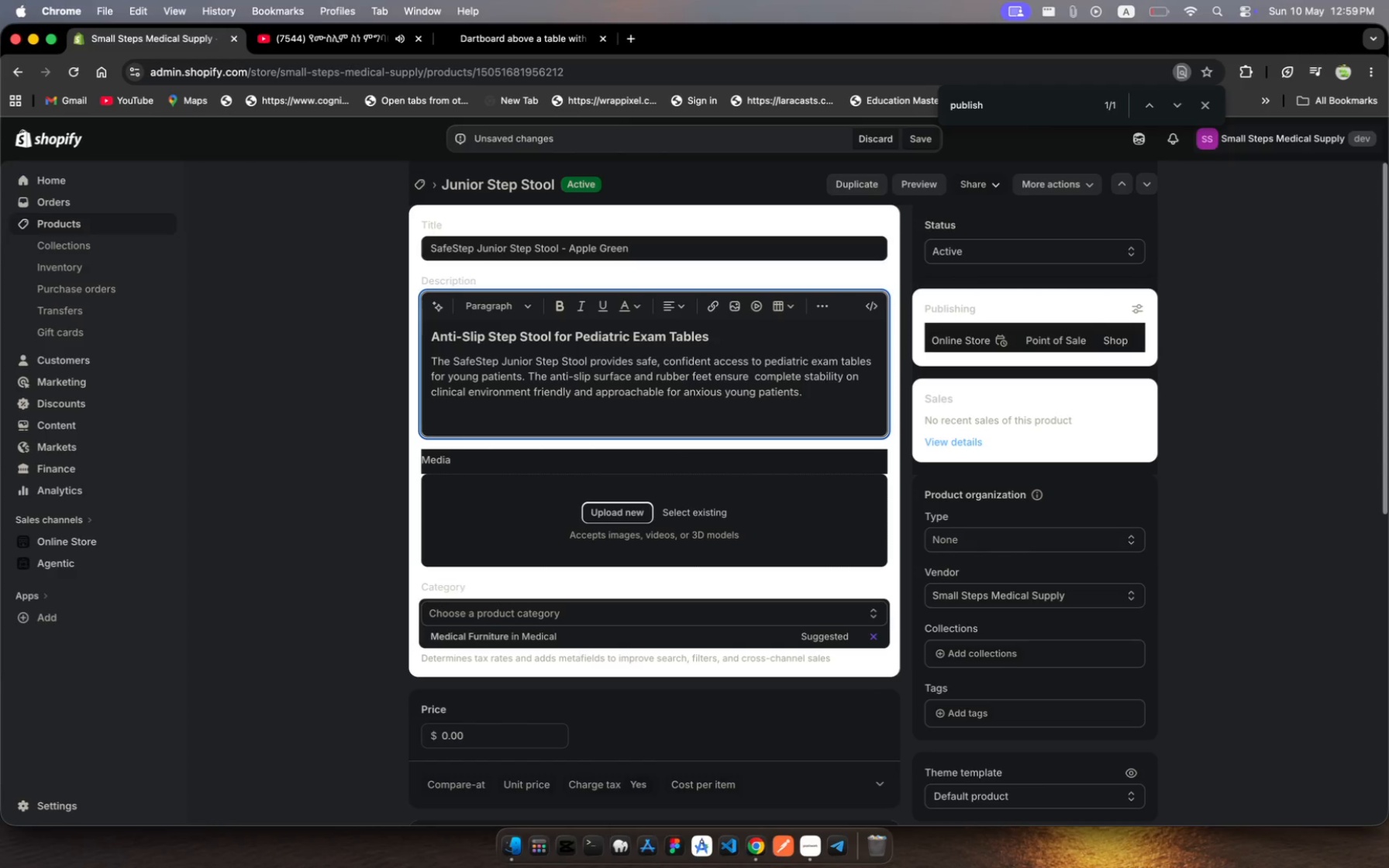 
wait(5.95)
 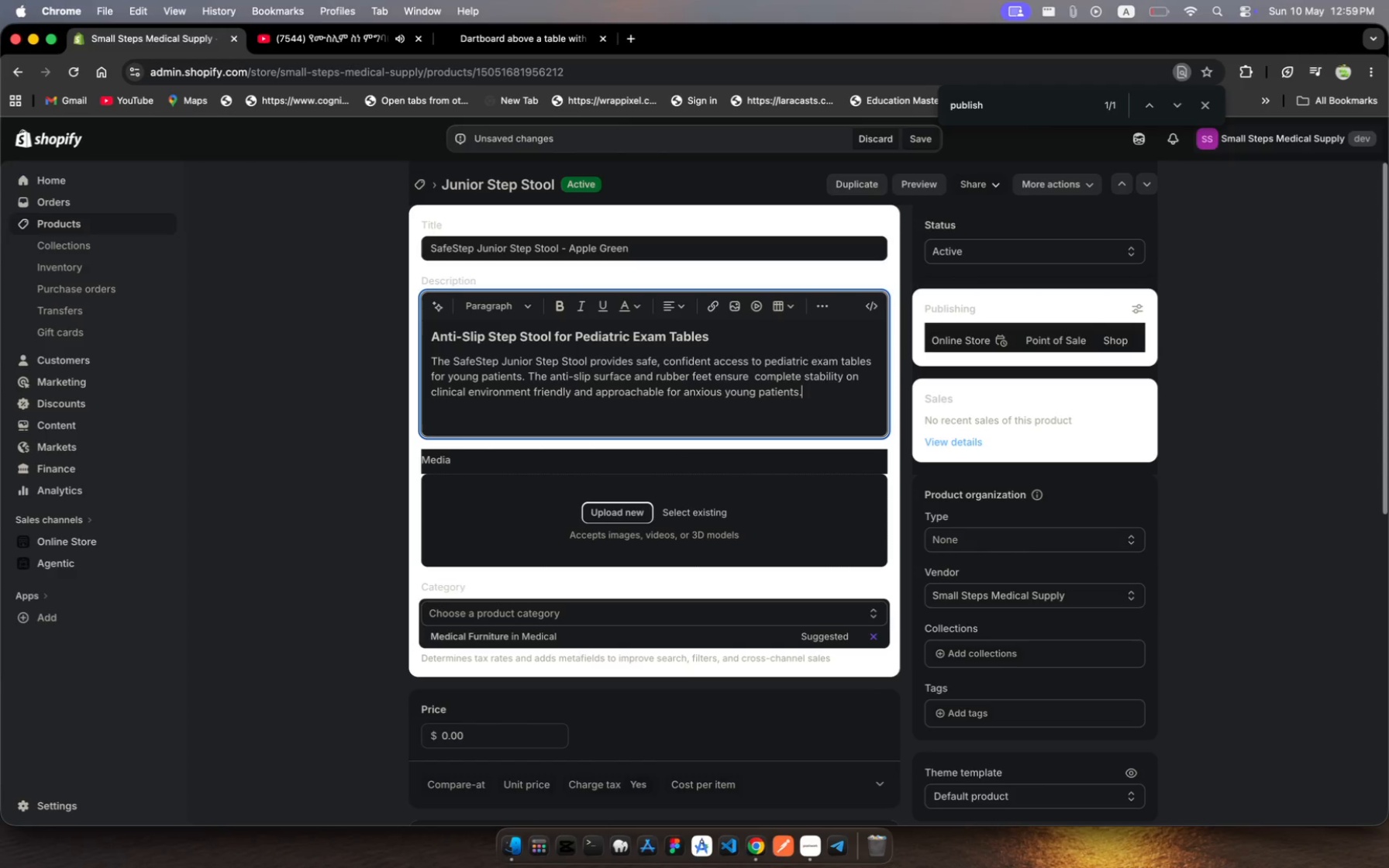 
key(Enter)
 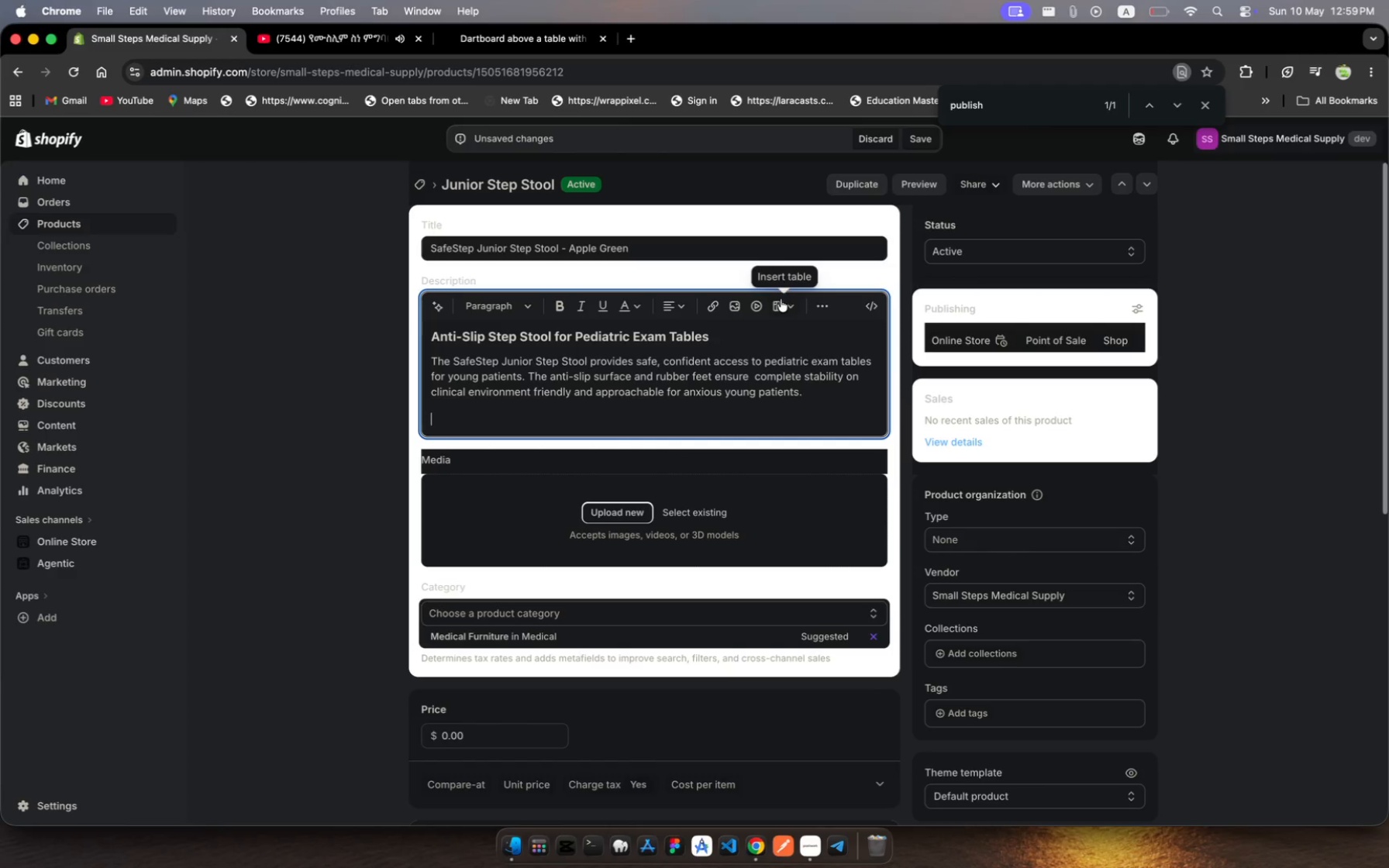 
left_click([827, 308])
 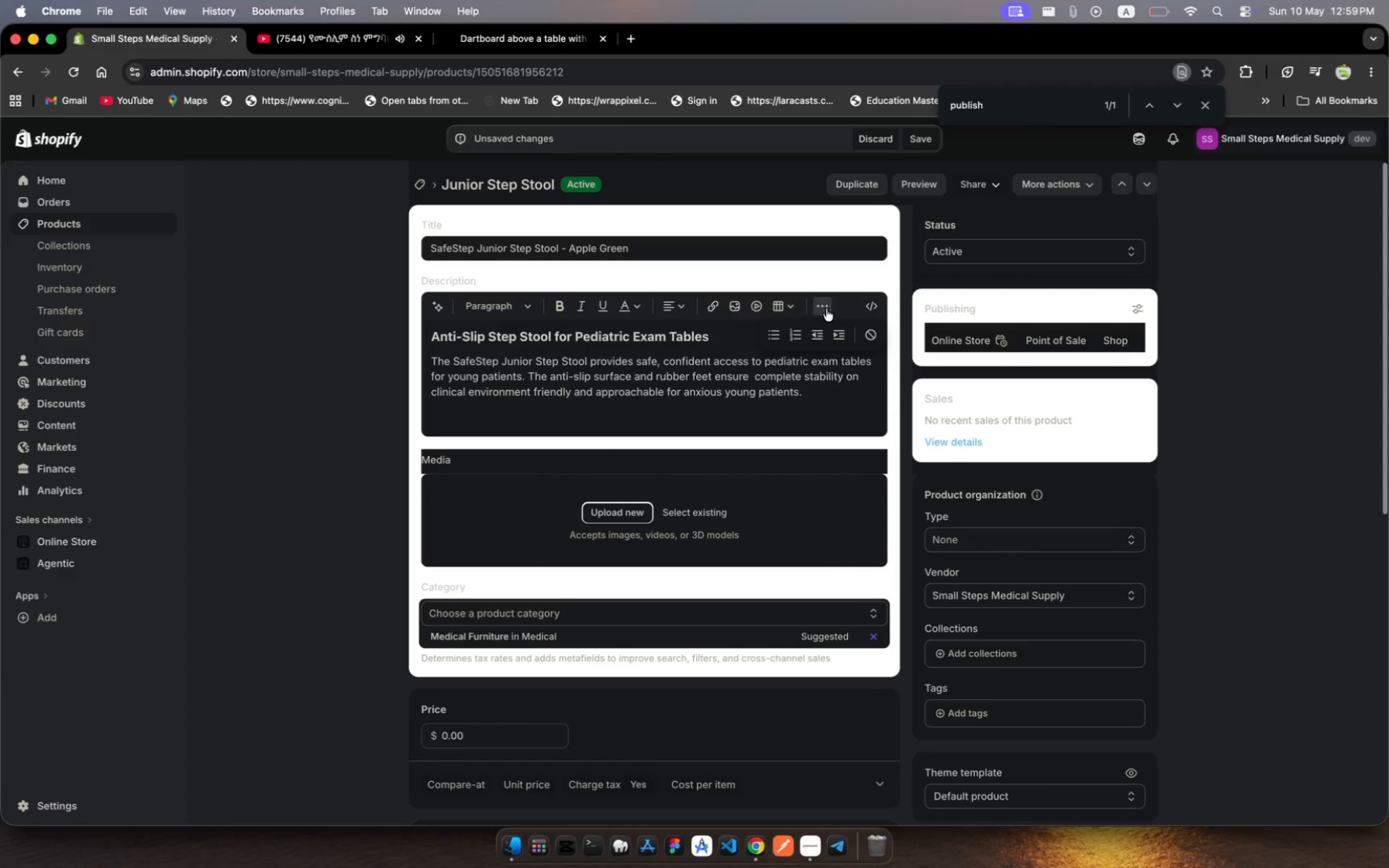 
mouse_move([774, 339])
 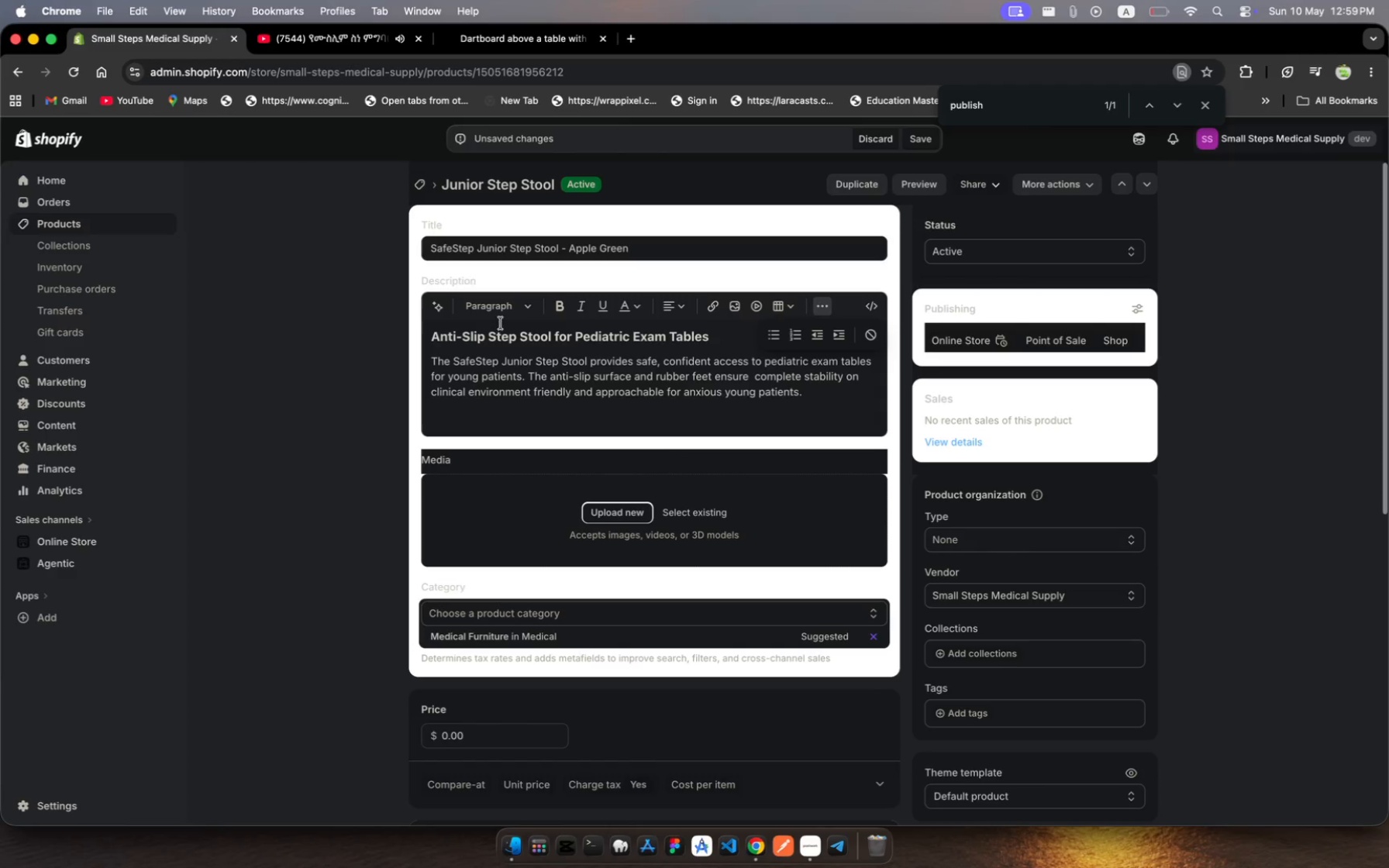 
left_click([505, 312])
 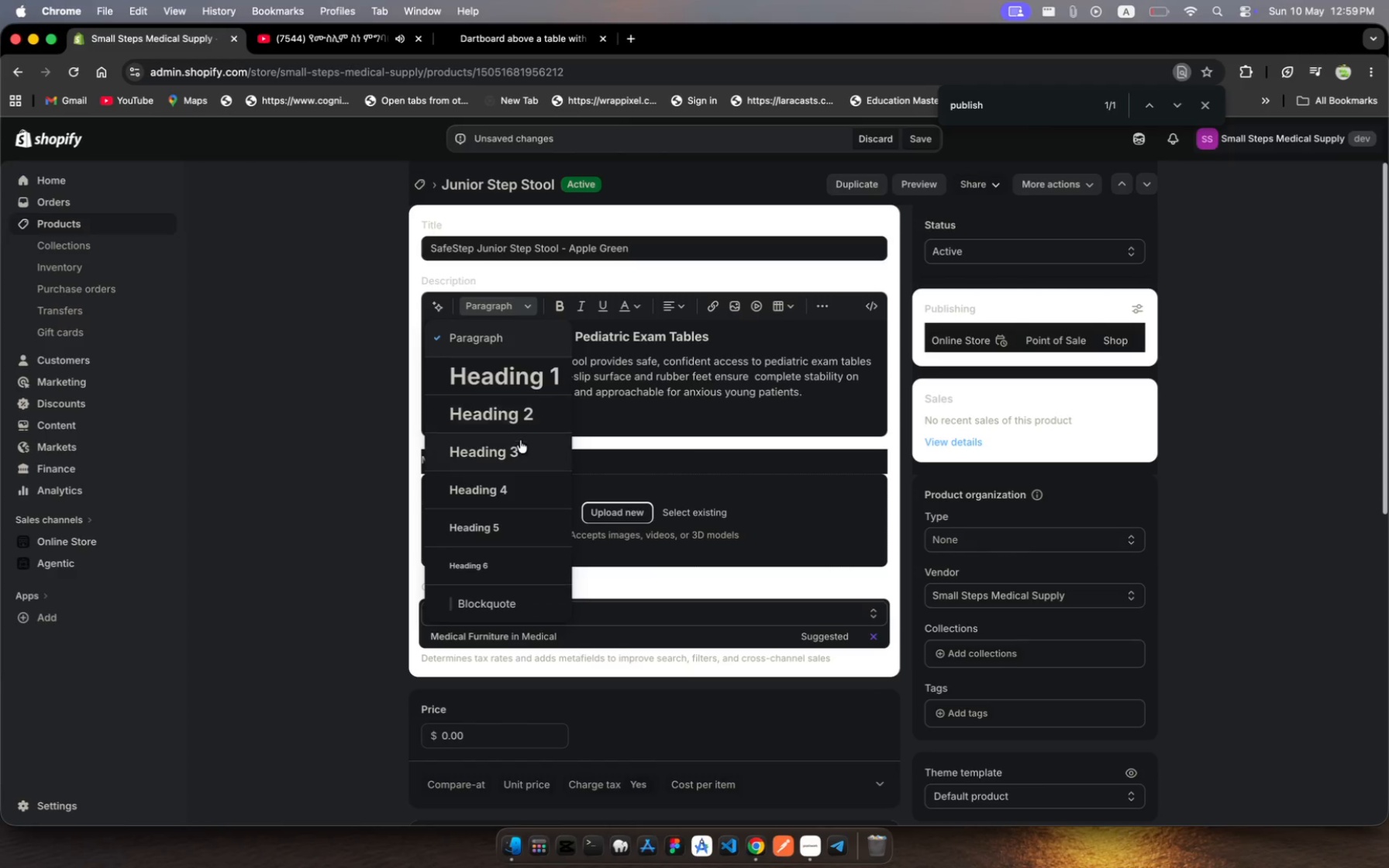 
left_click([522, 451])
 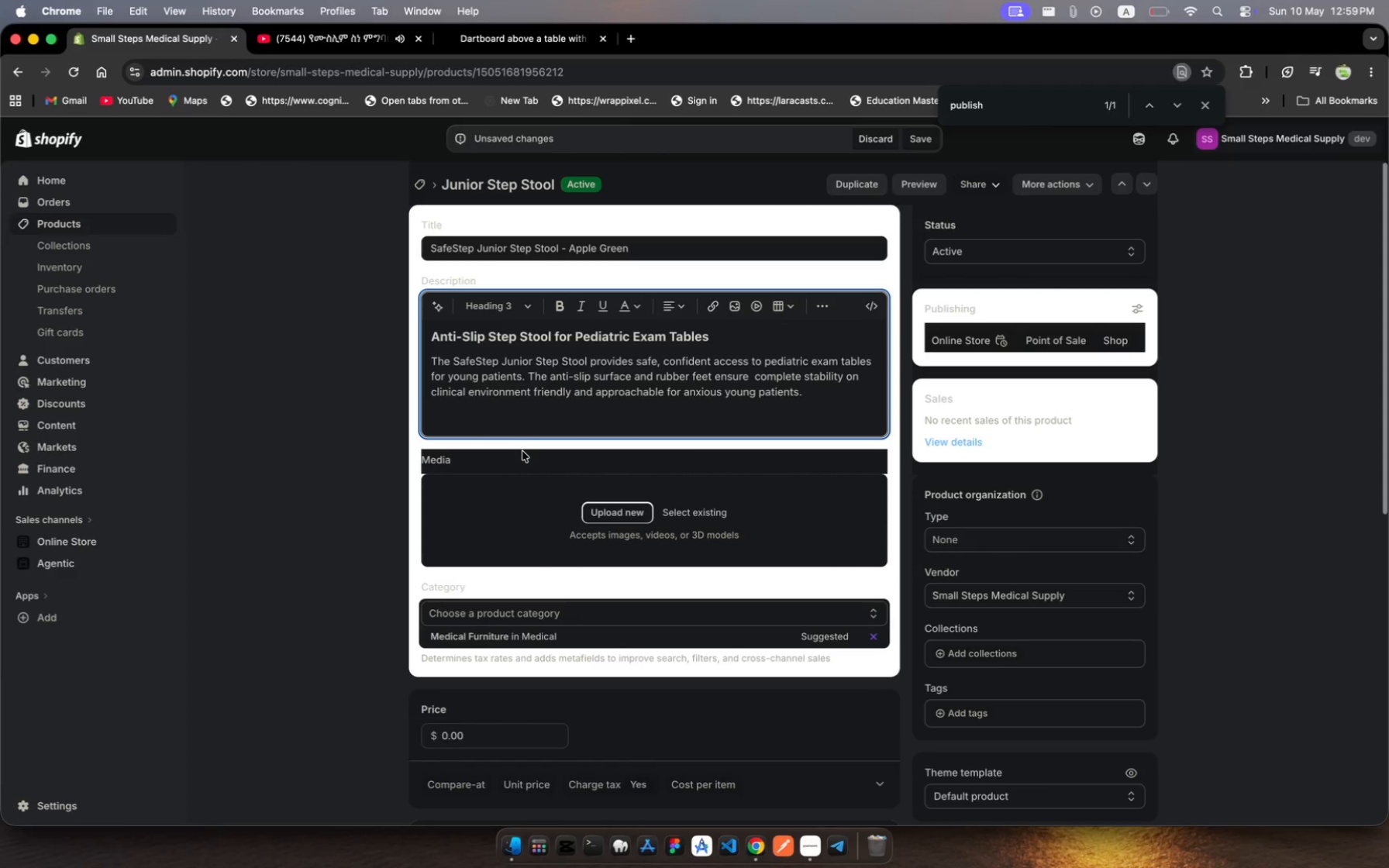 
type(Features)
 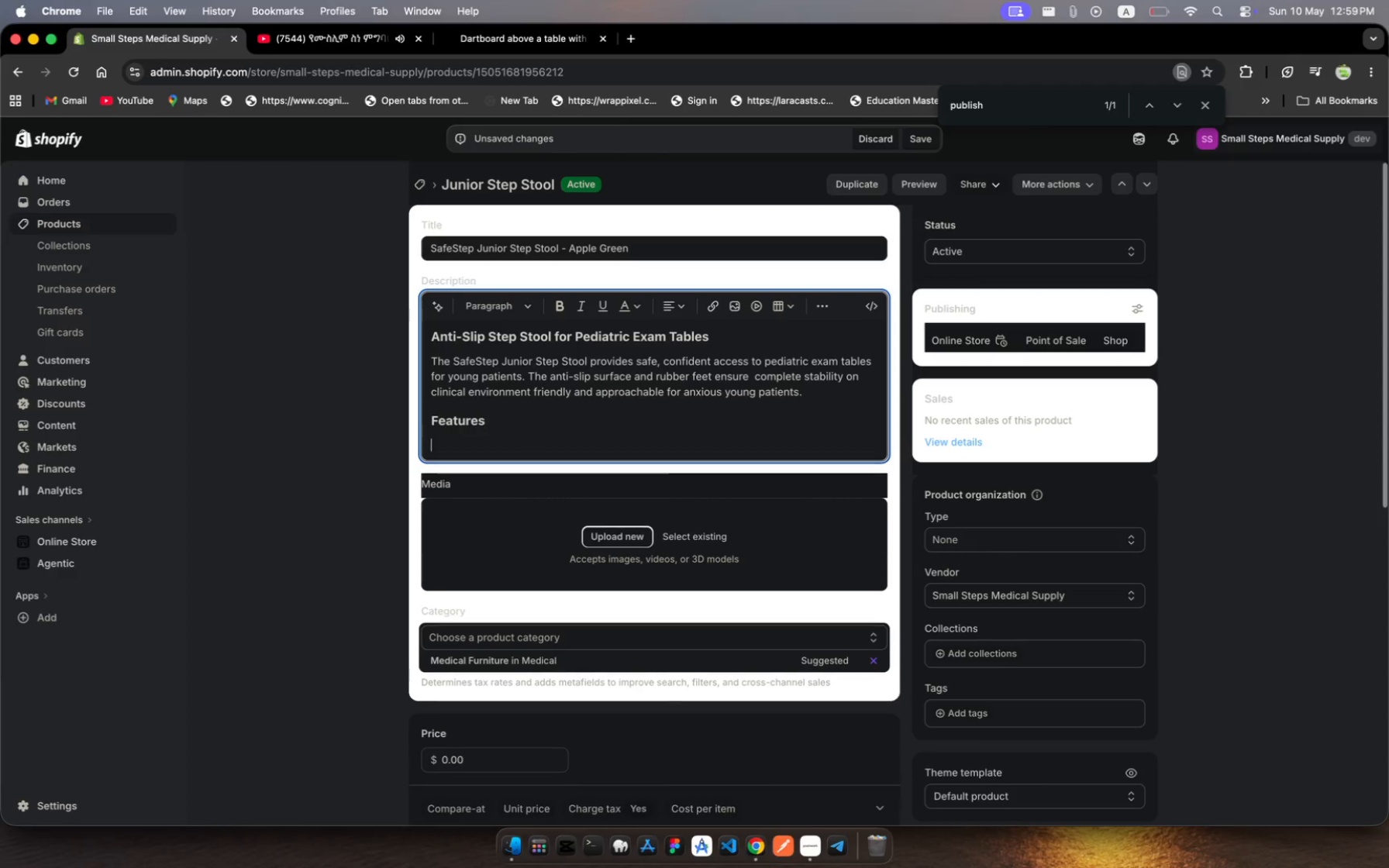 
key(Enter)
 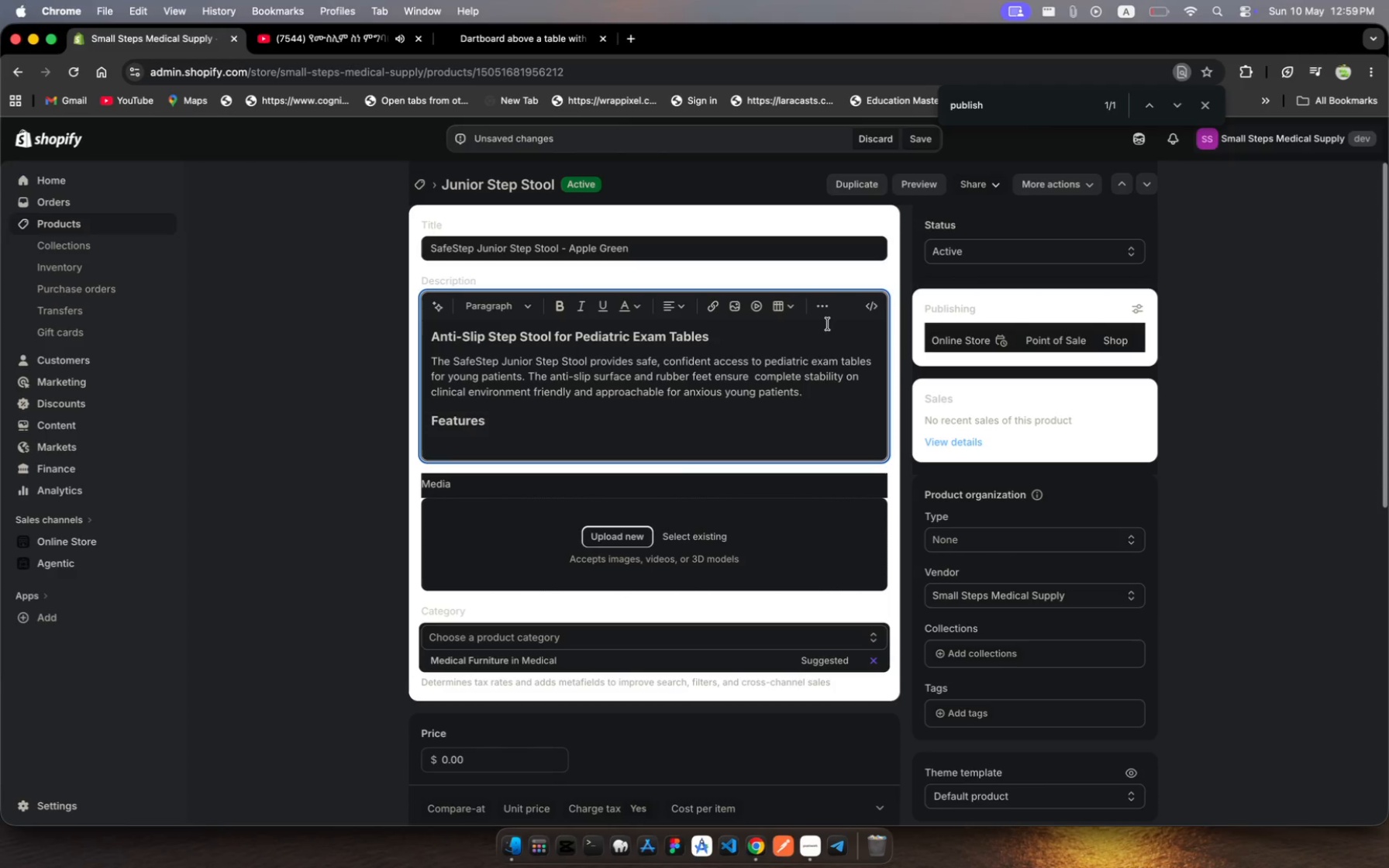 
left_click([831, 305])
 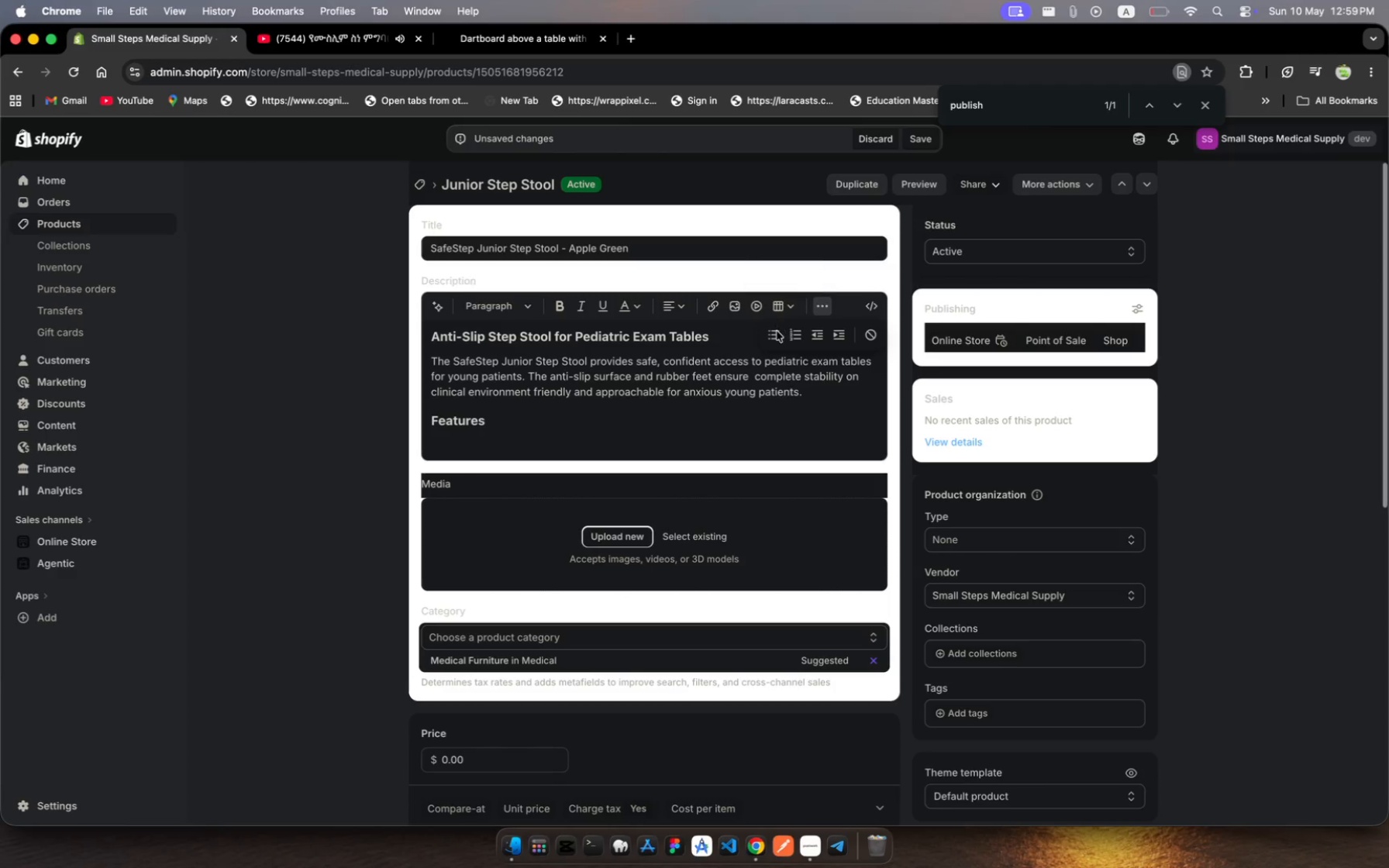 
left_click([774, 336])
 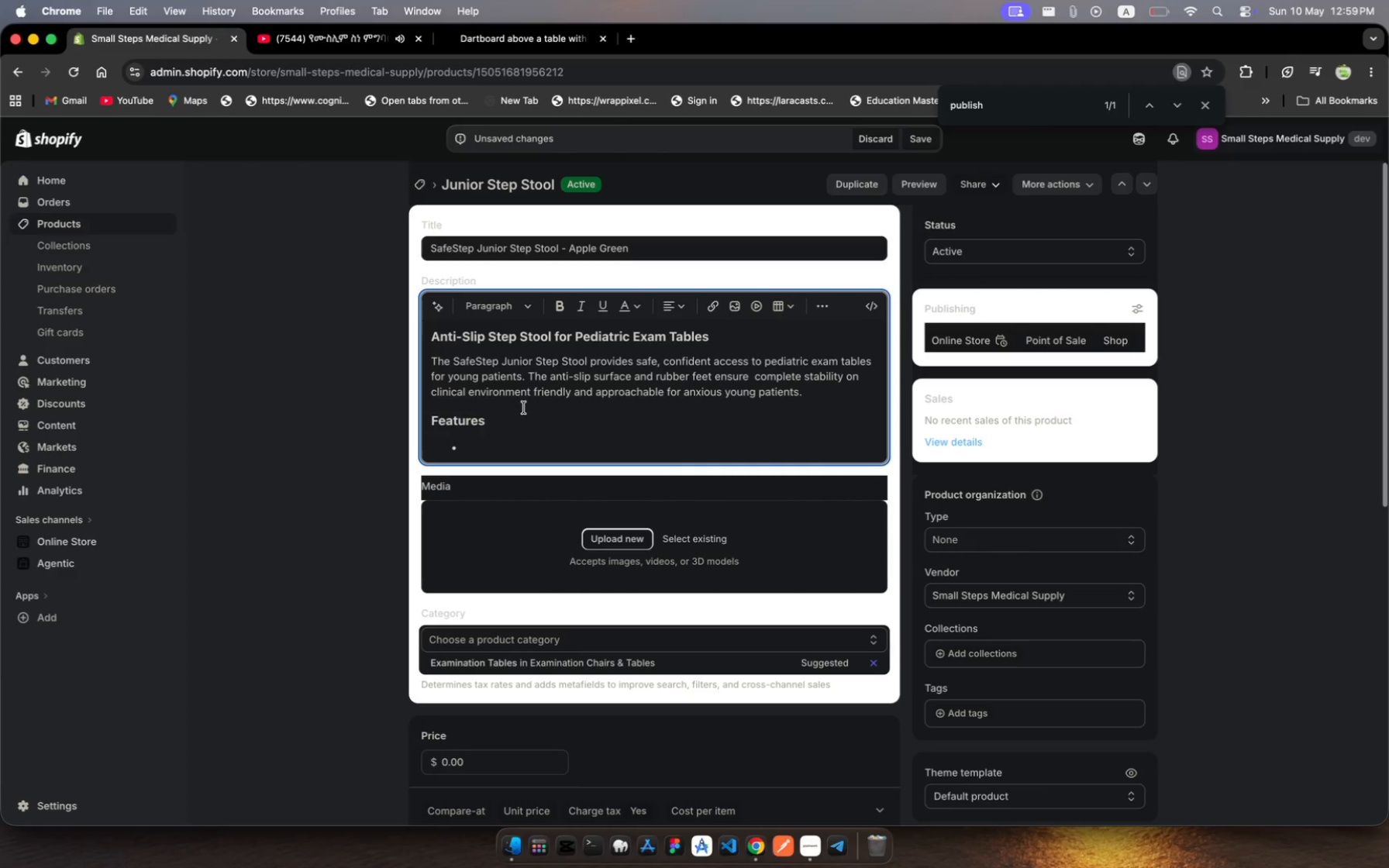 
wait(8.97)
 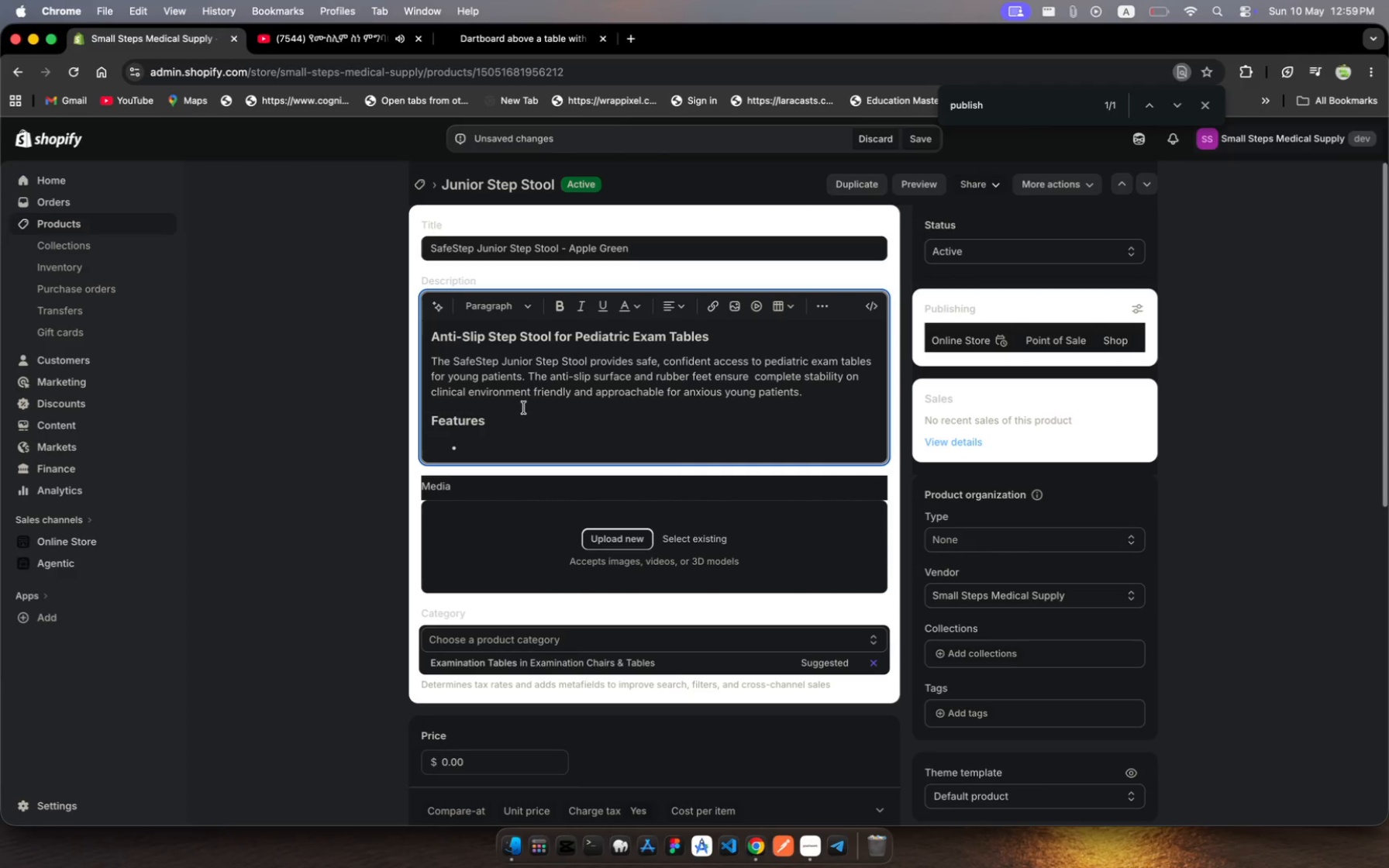 
type(Antislip)
 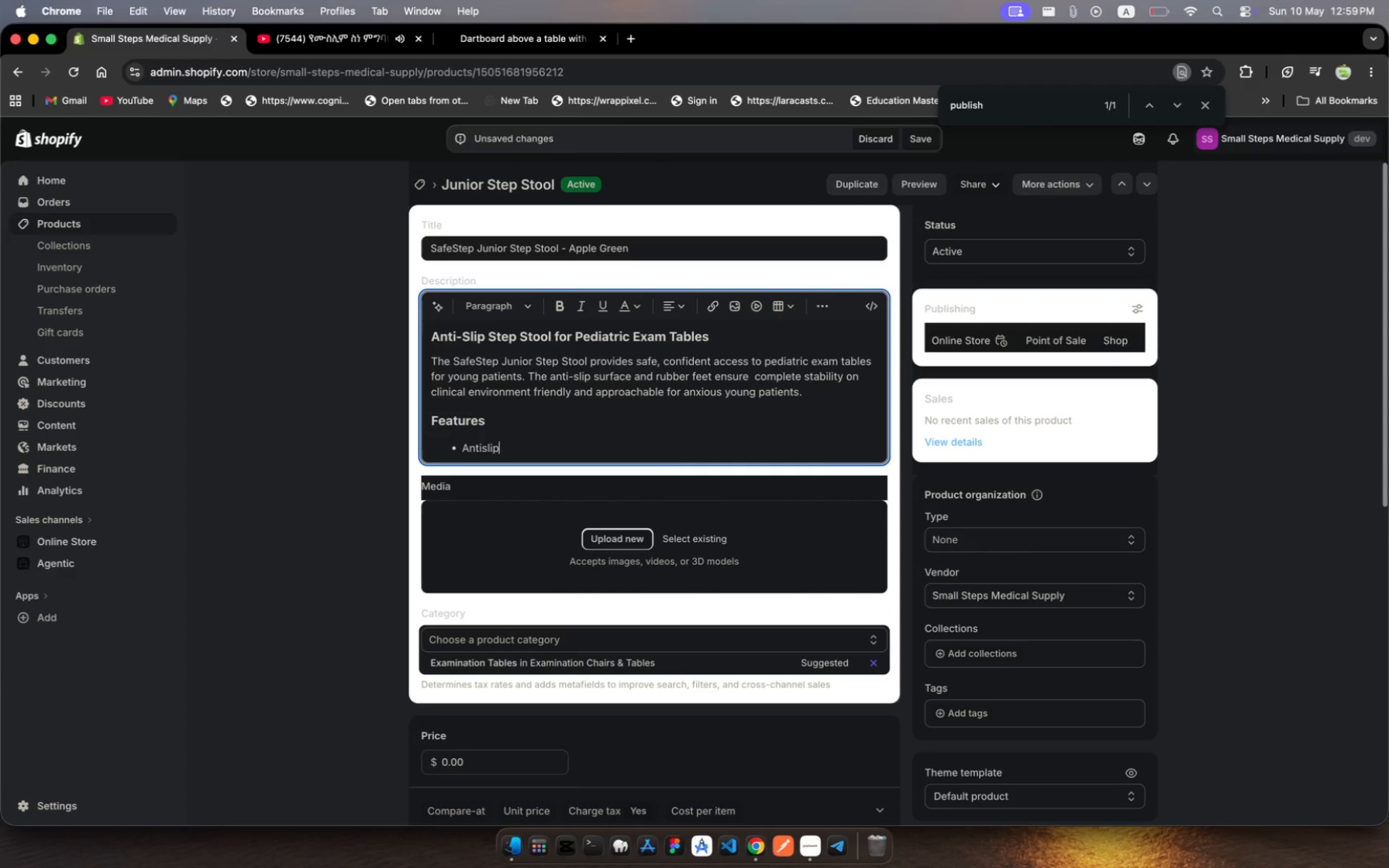 
type( textured)
 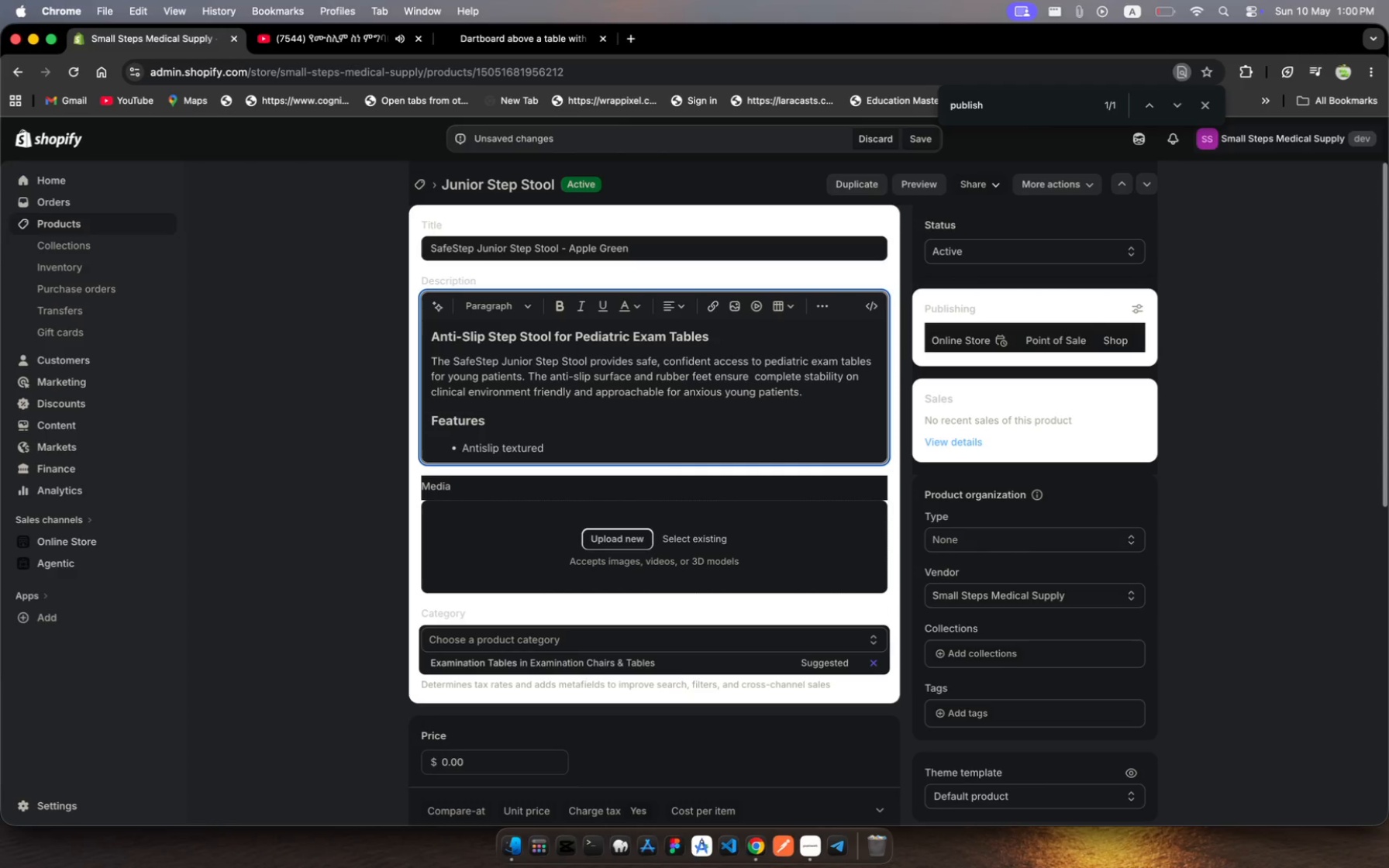 
wait(7.5)
 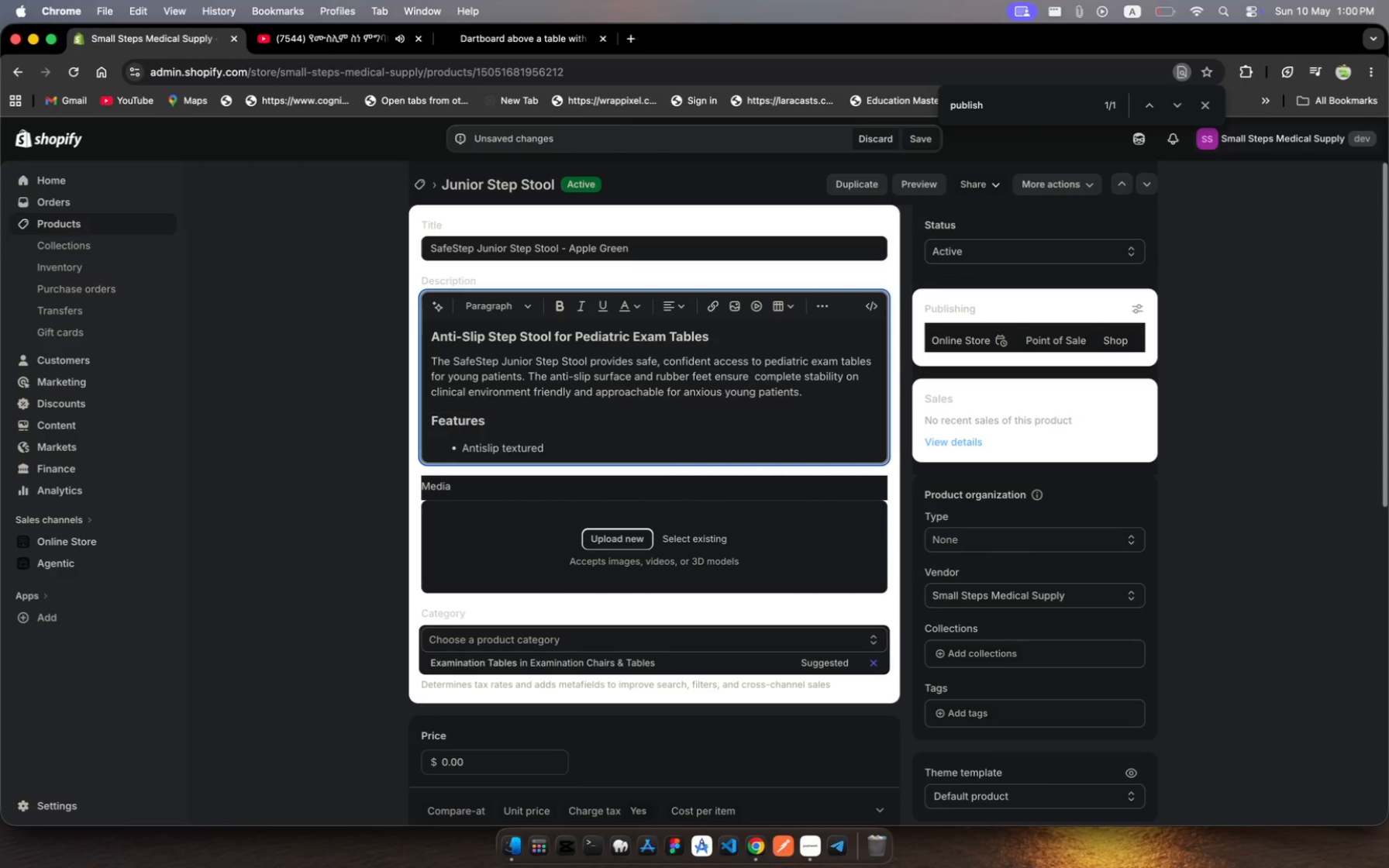 
key(Space)
 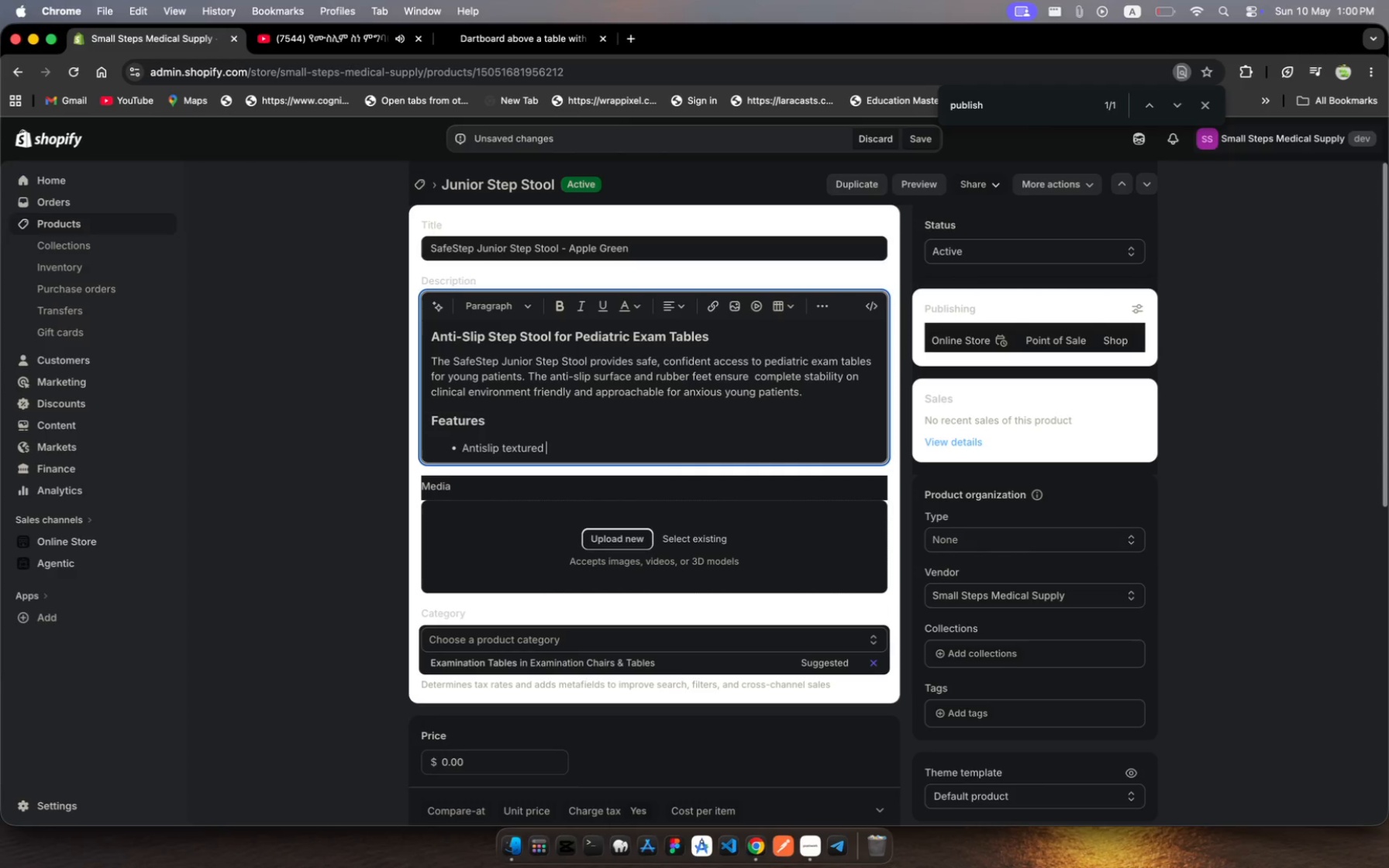 
wait(14.16)
 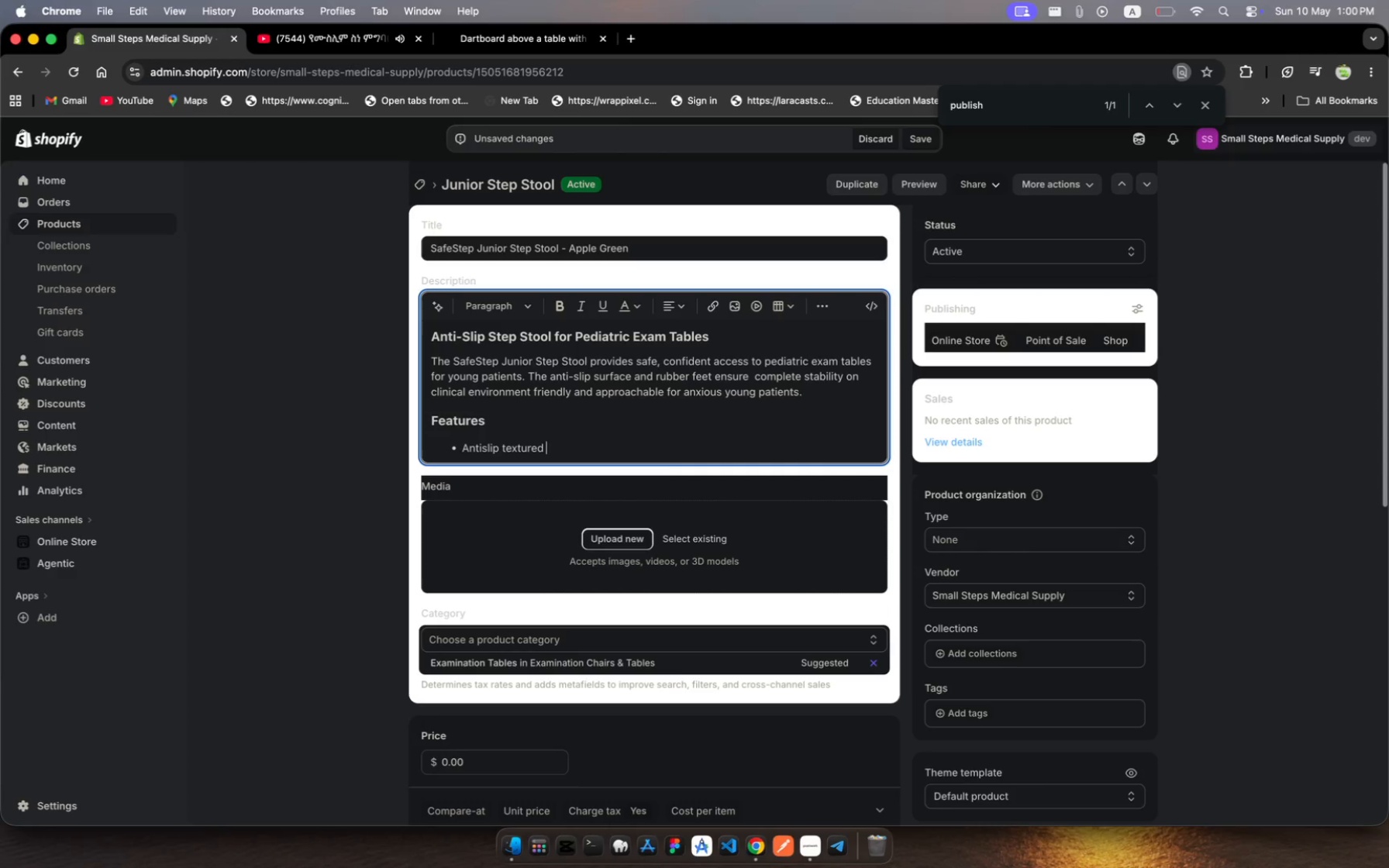 
type(surface fr )
 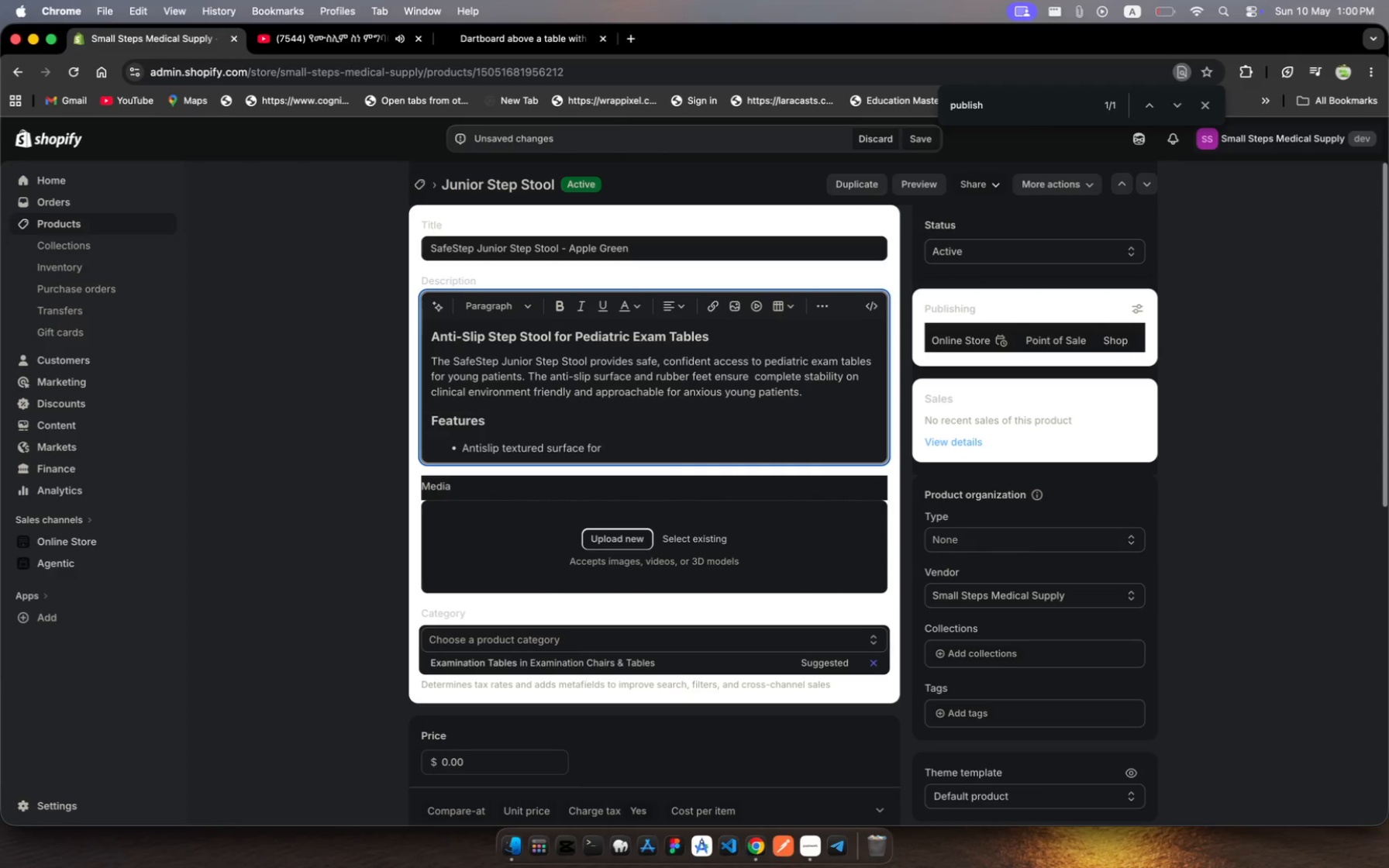 
hold_key(key=O, duration=0.46)
 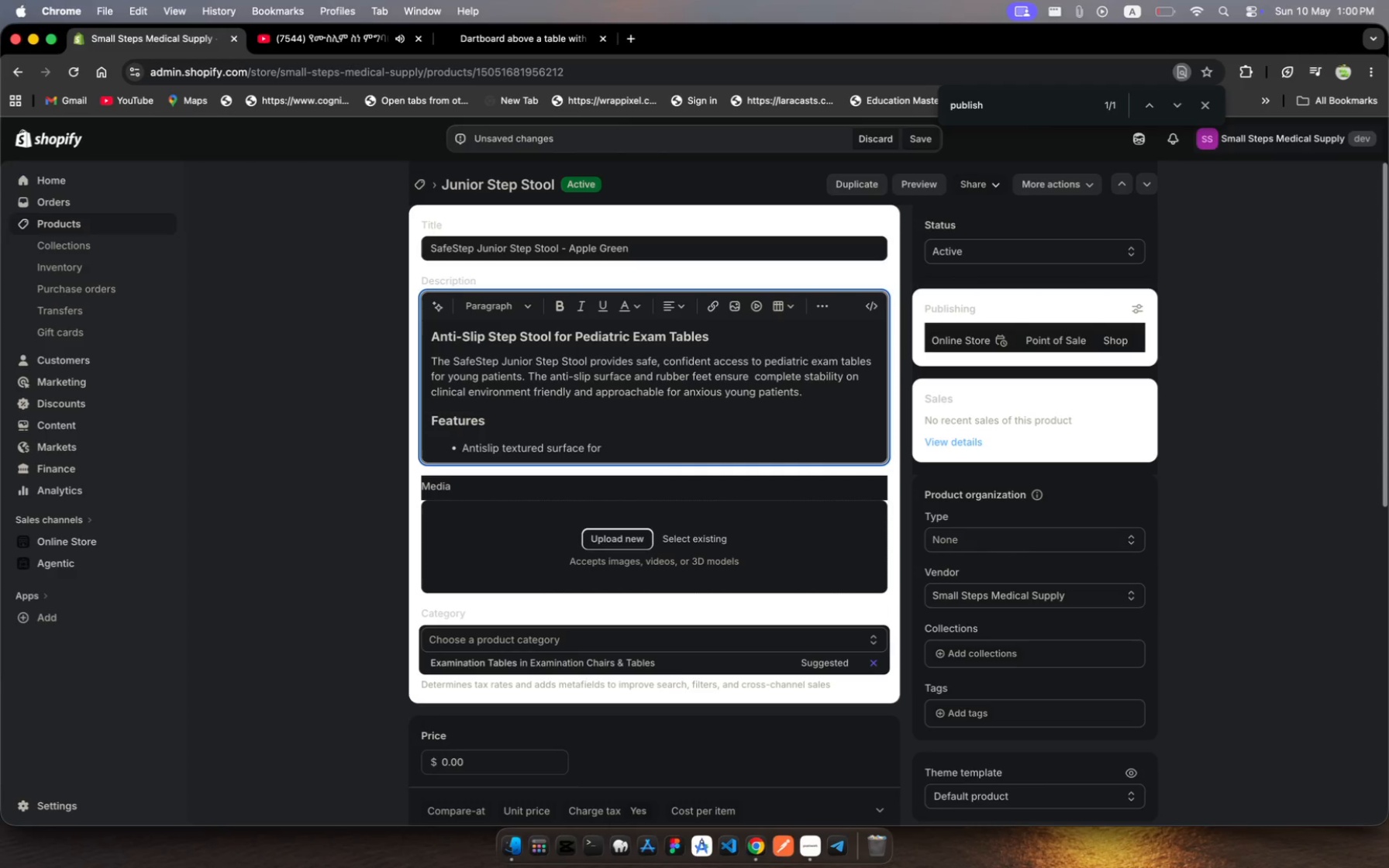 
wait(7.52)
 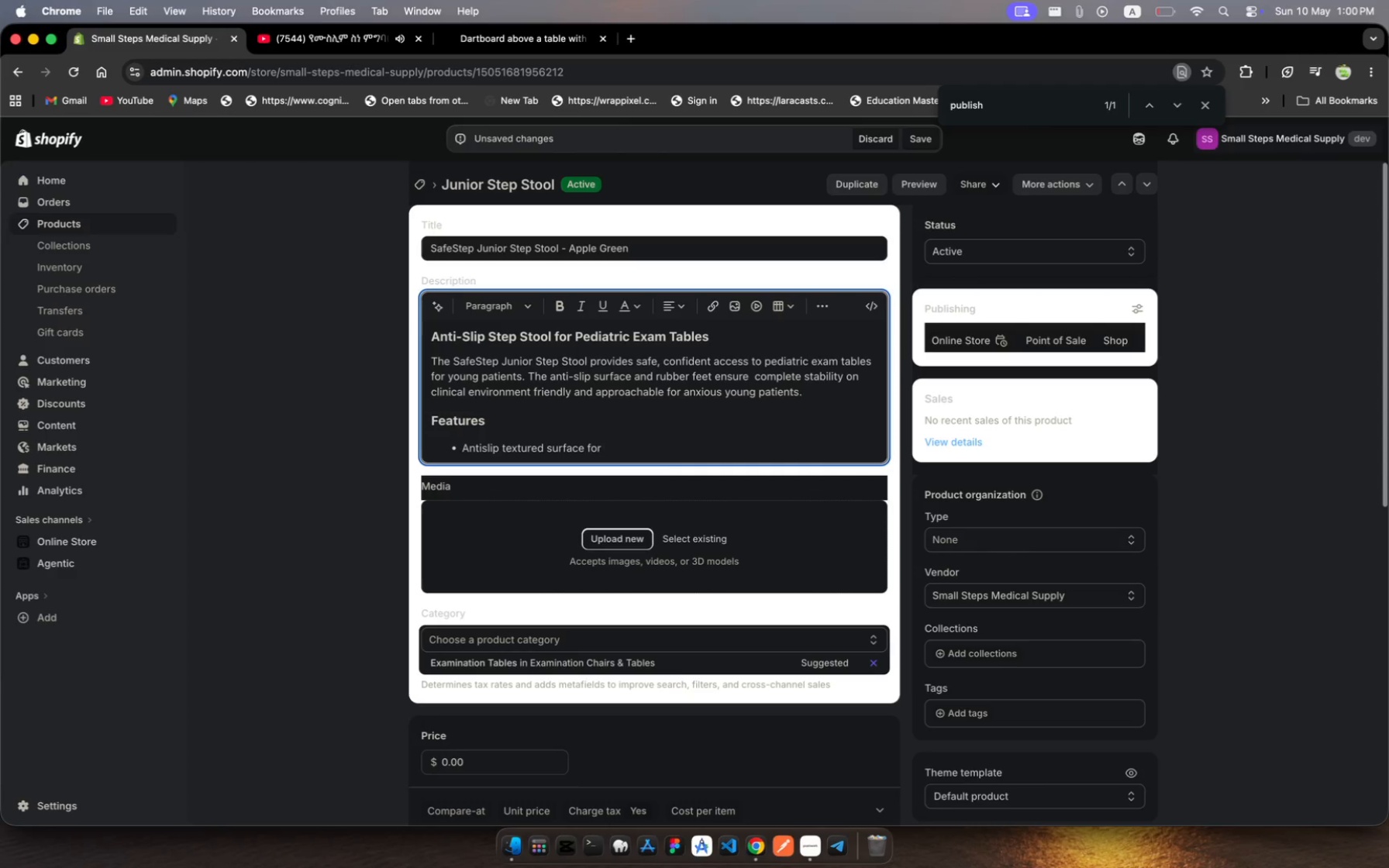 
type(complete patient )
 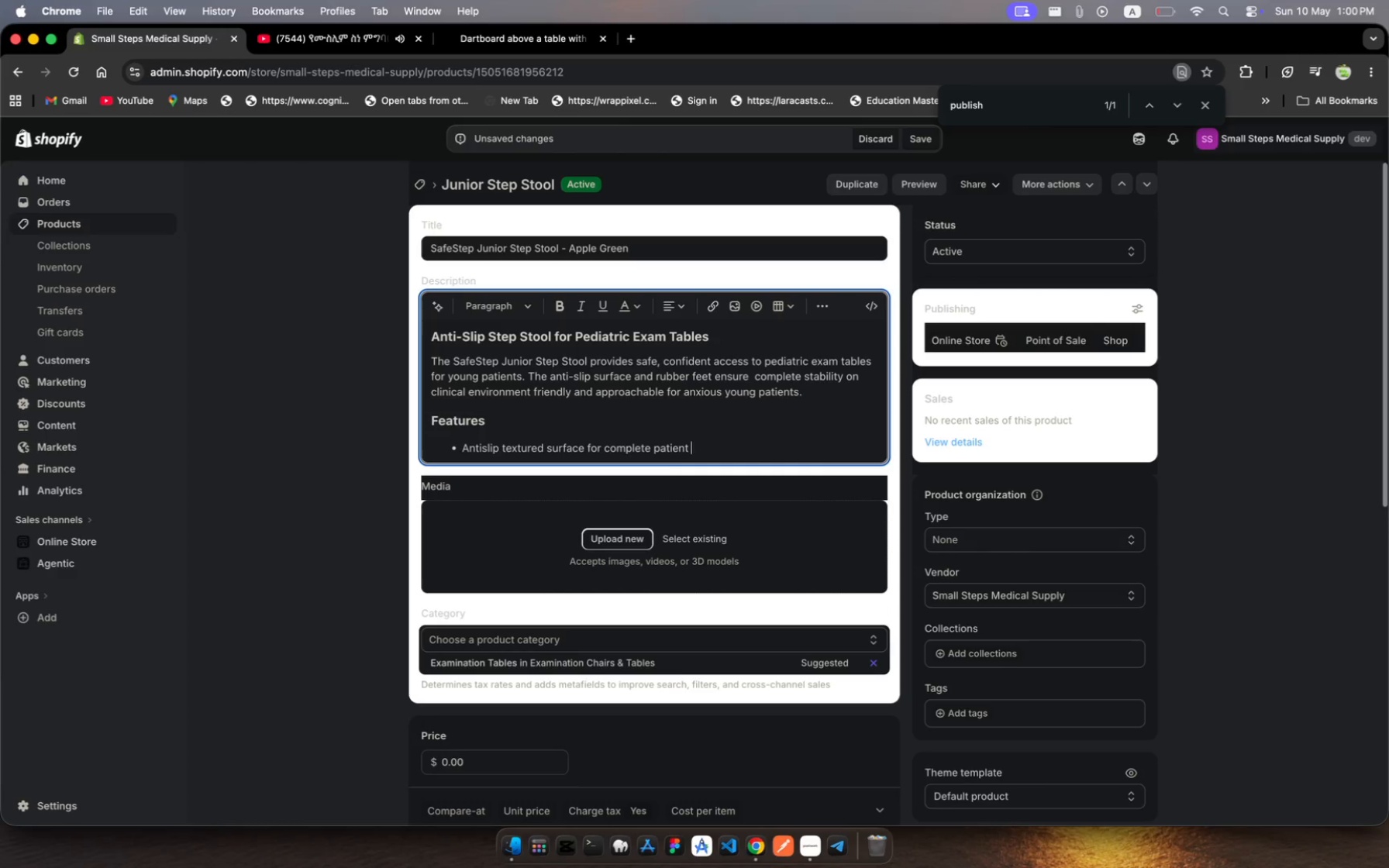 
wait(13.01)
 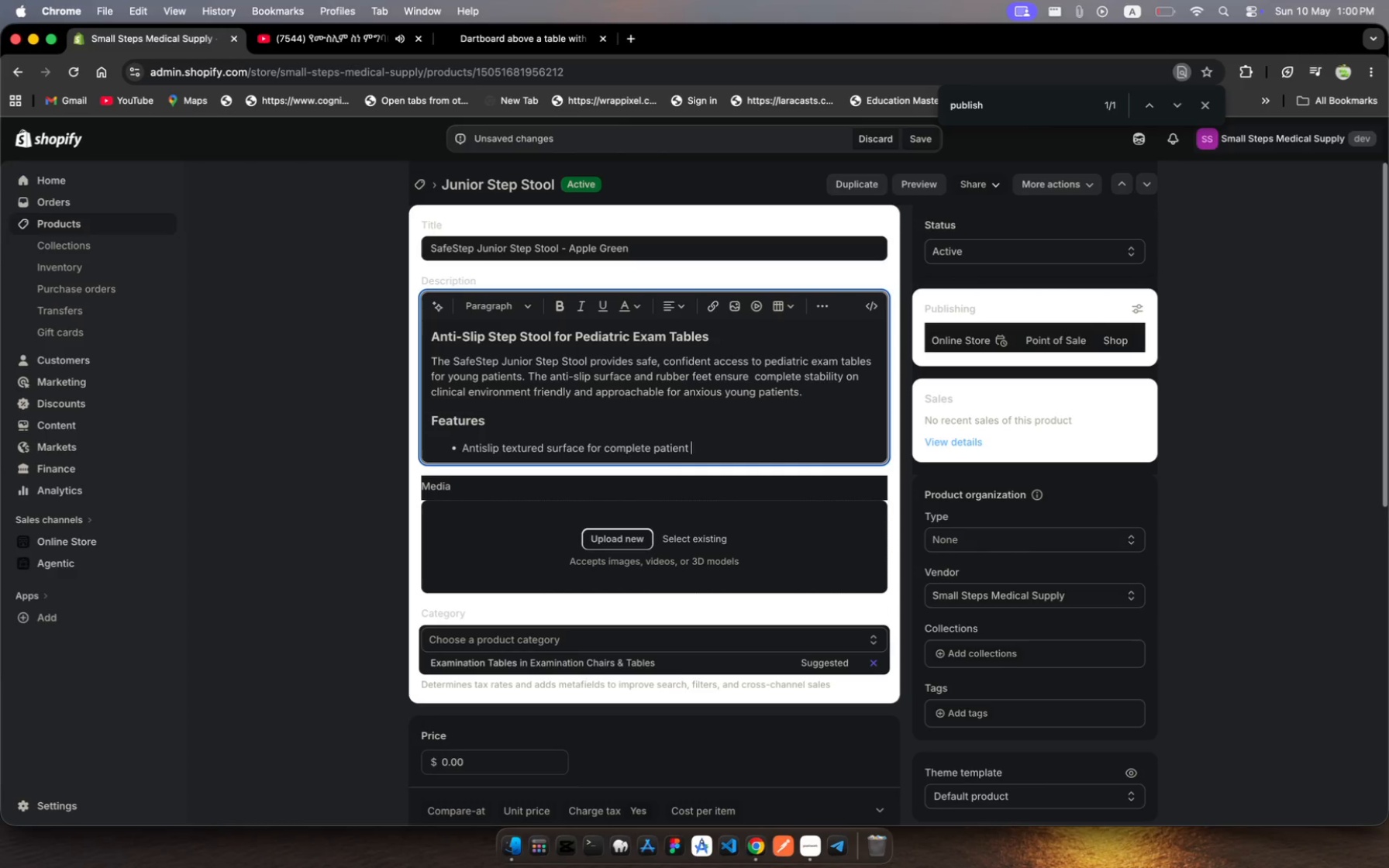 
type(safey)
 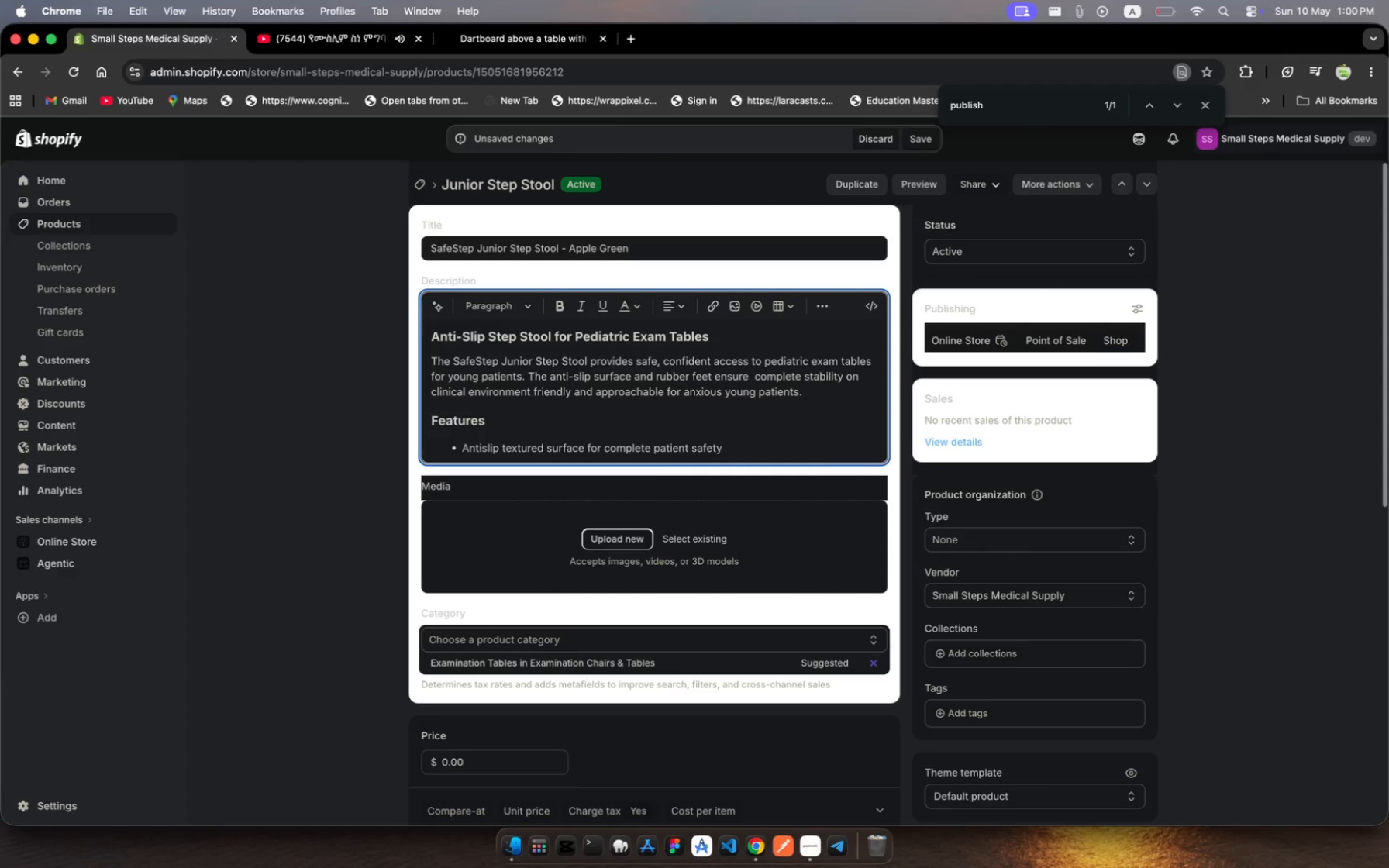 
hold_key(key=T, duration=0.37)
 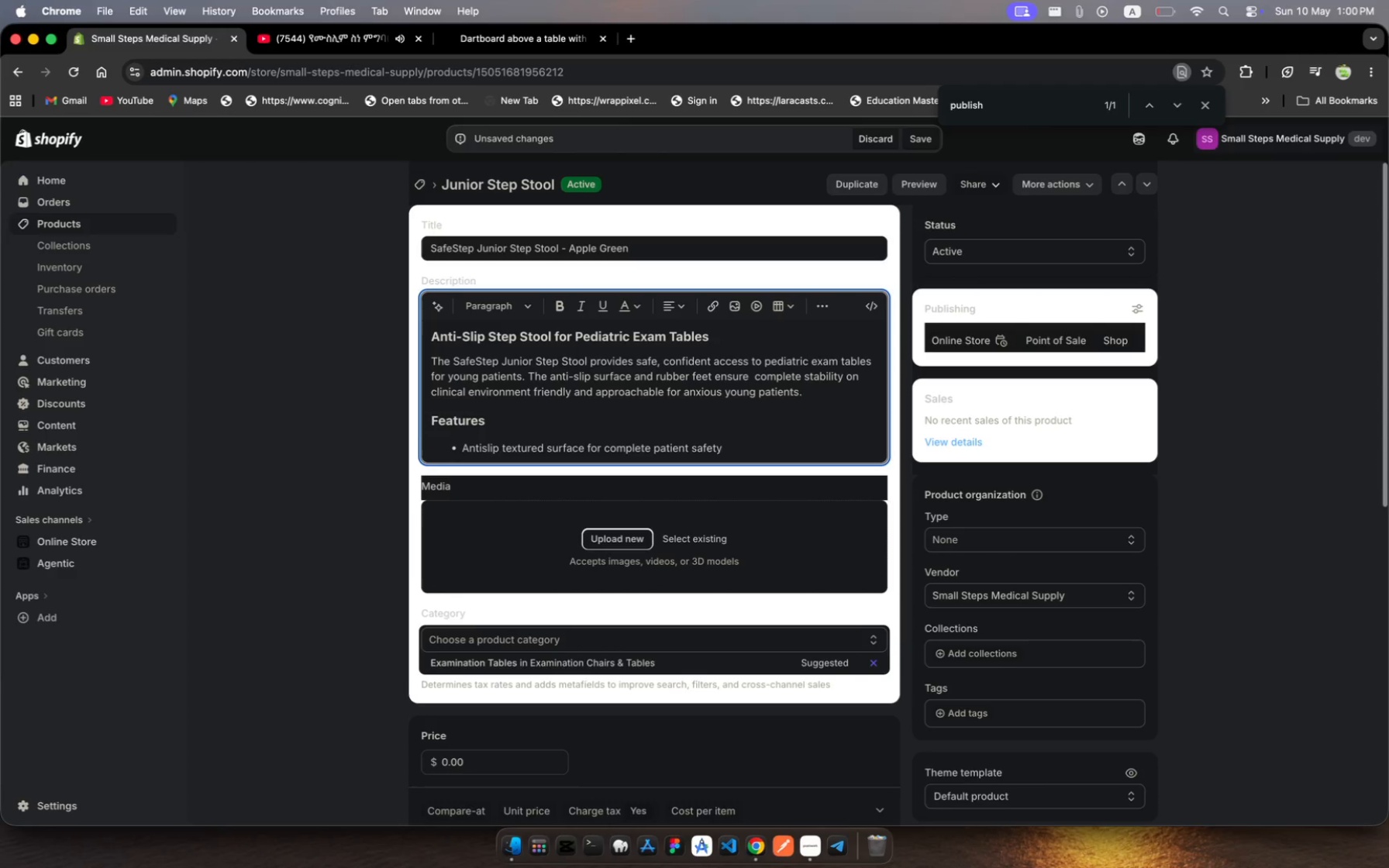 
key(Enter)
 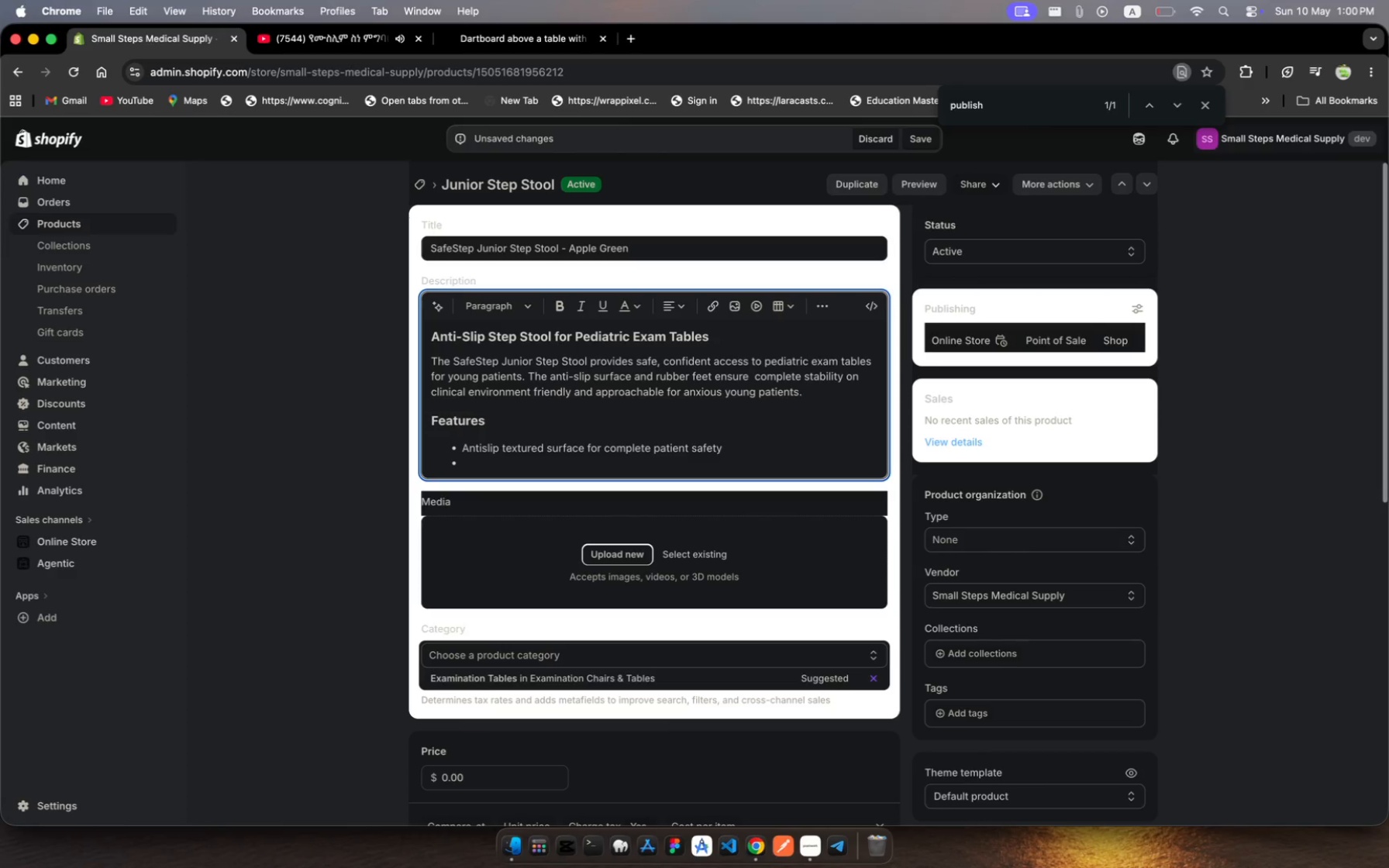 
wait(5.17)
 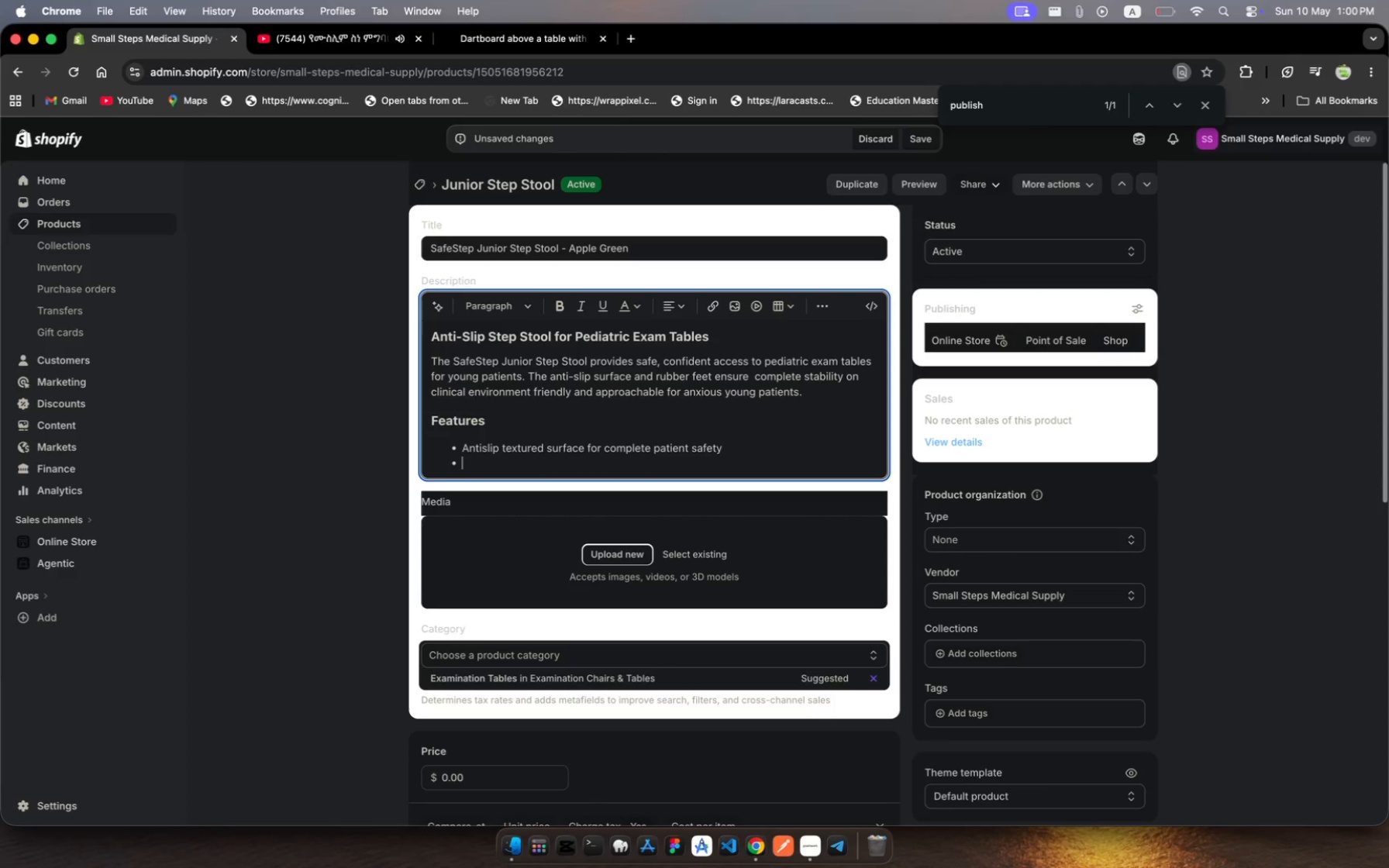 
type(Rubber feet - protects)
 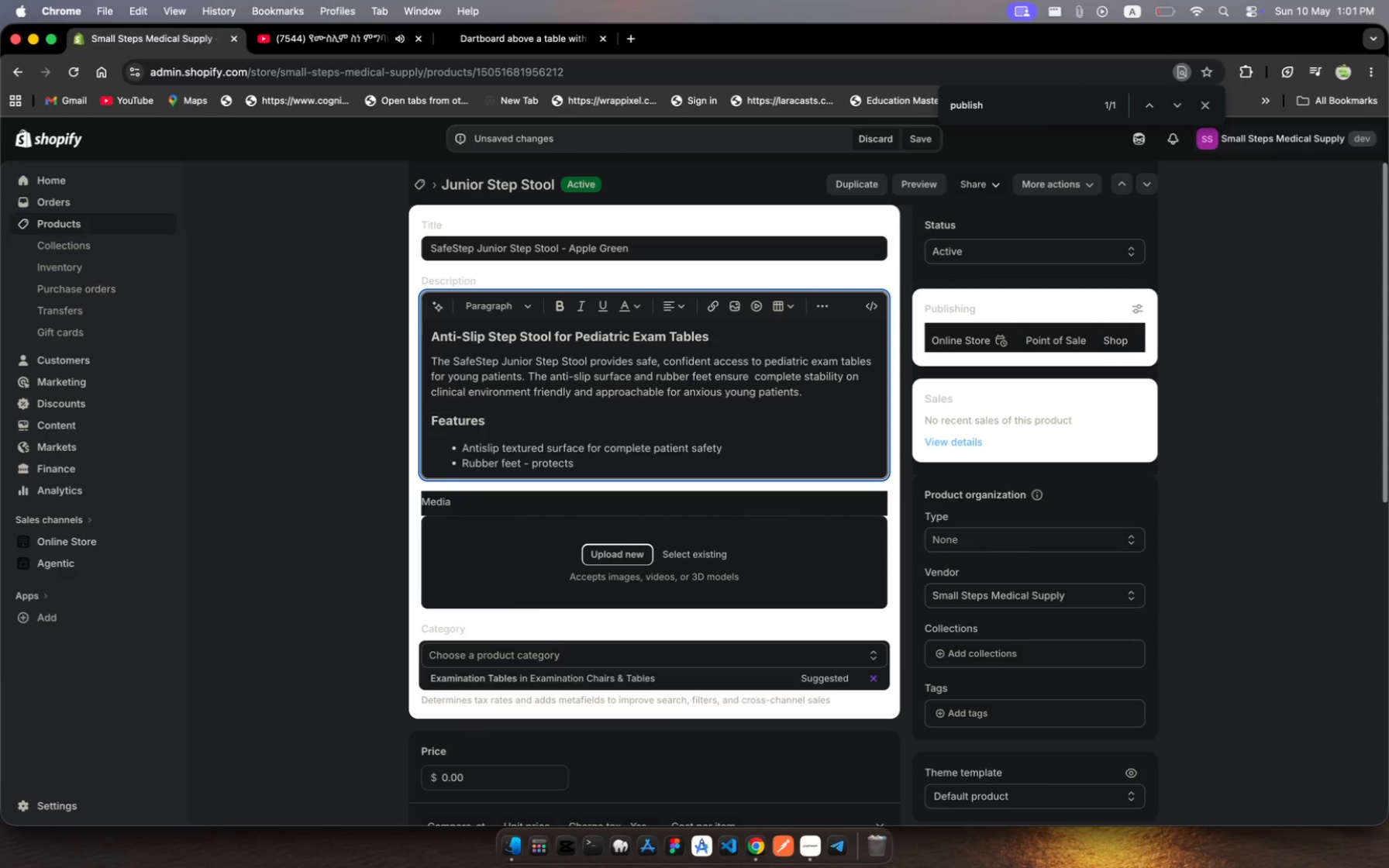 
wait(7.8)
 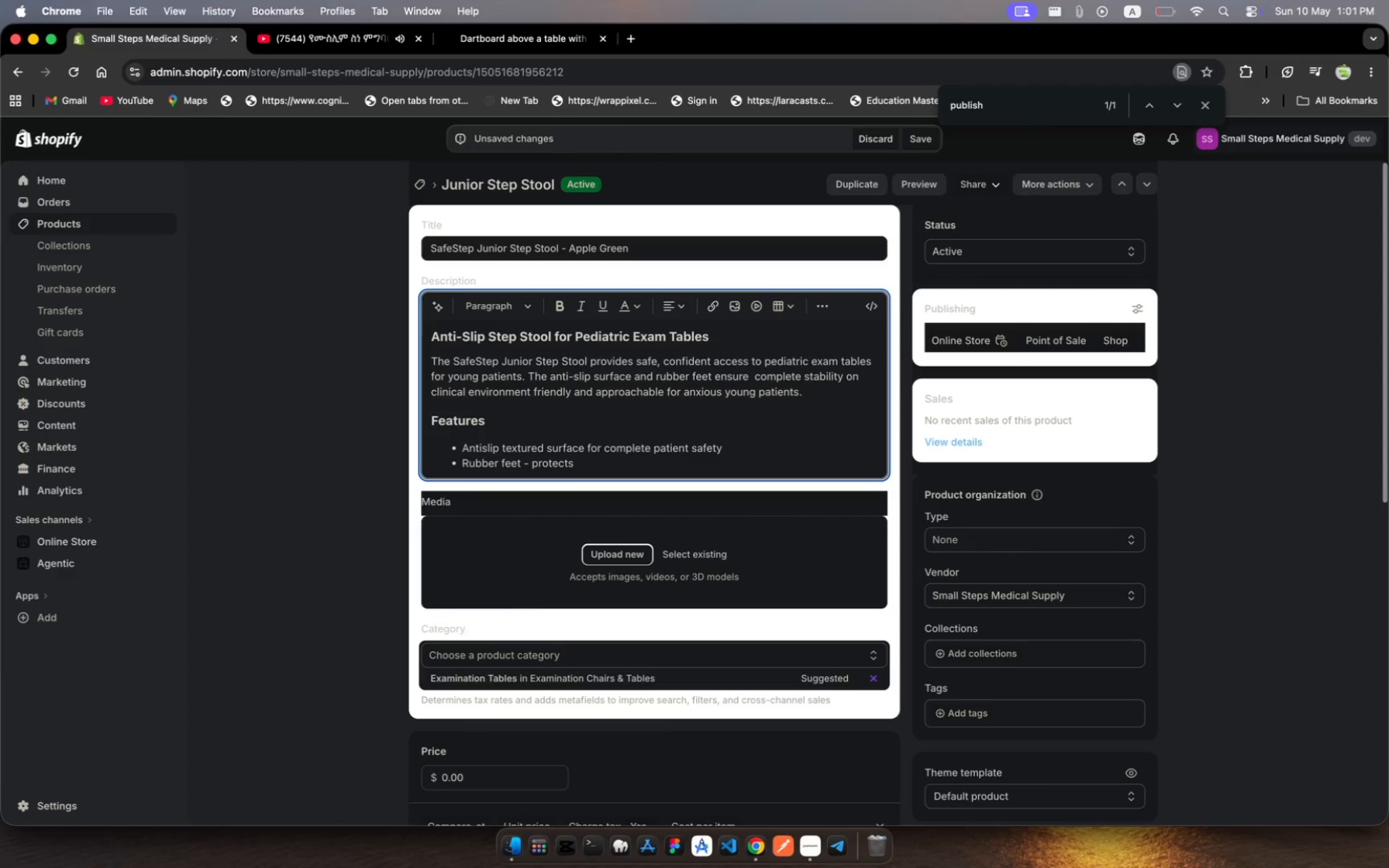 
key(Space)
 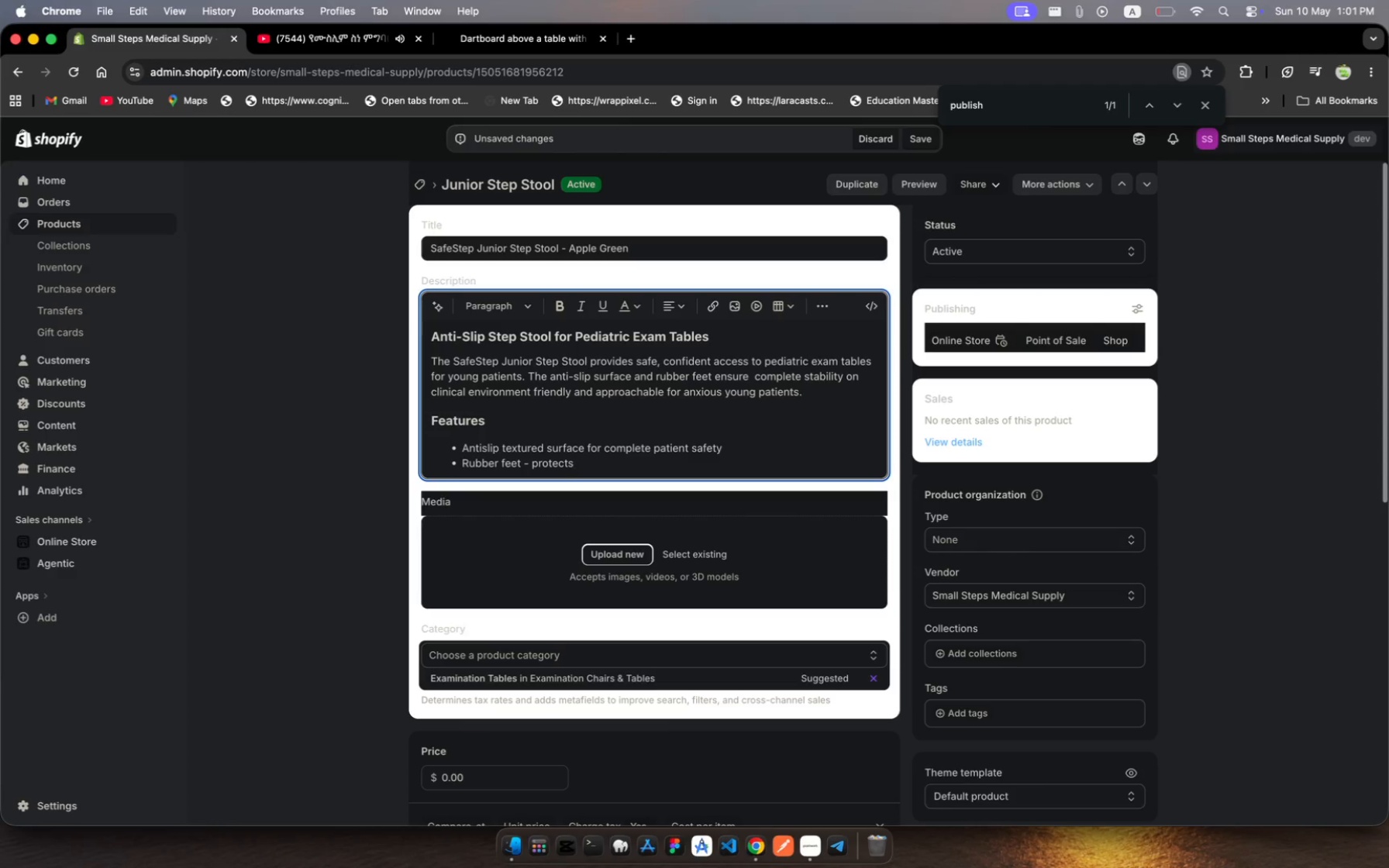 
wait(9.46)
 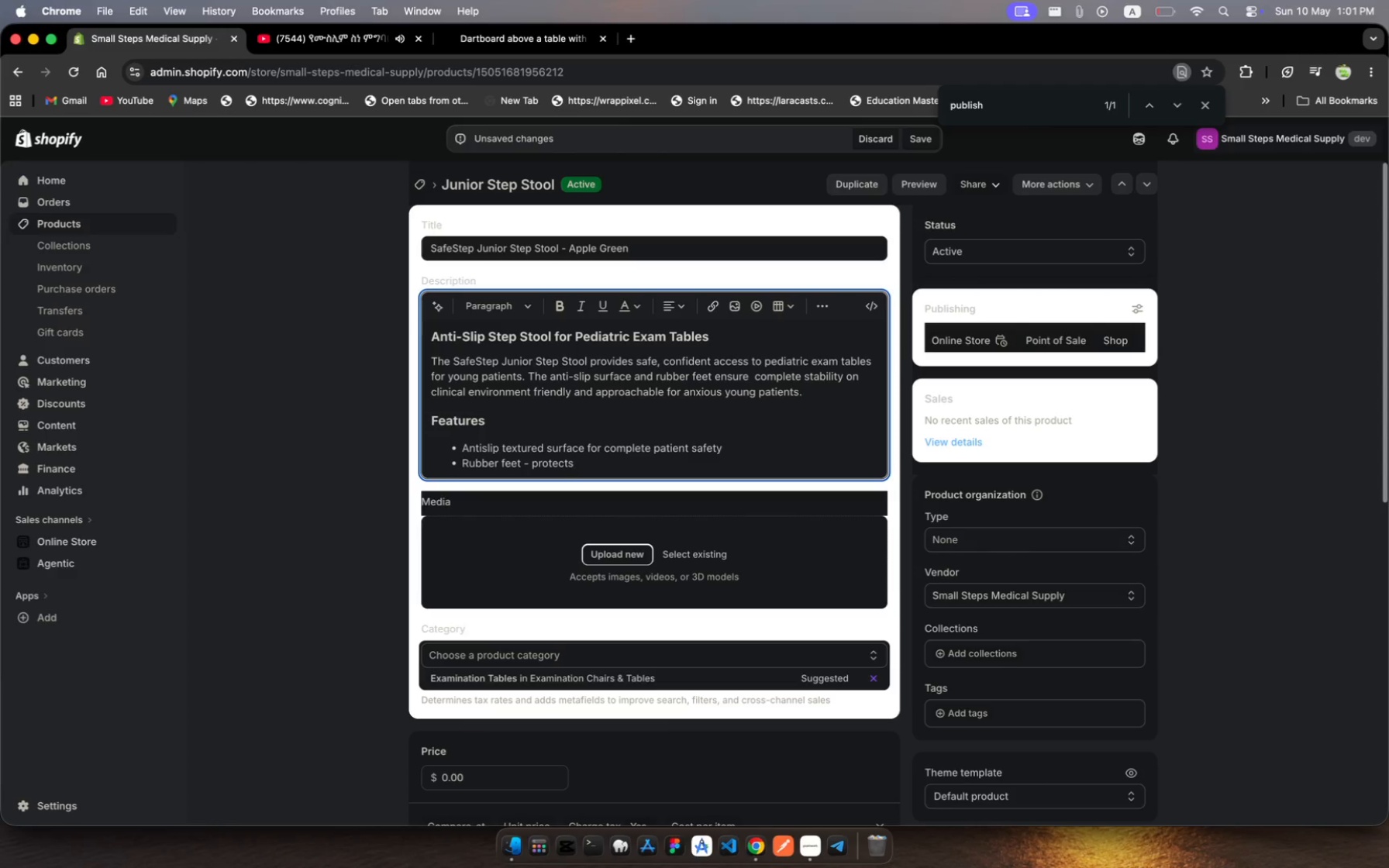 
type(clinical flooring )